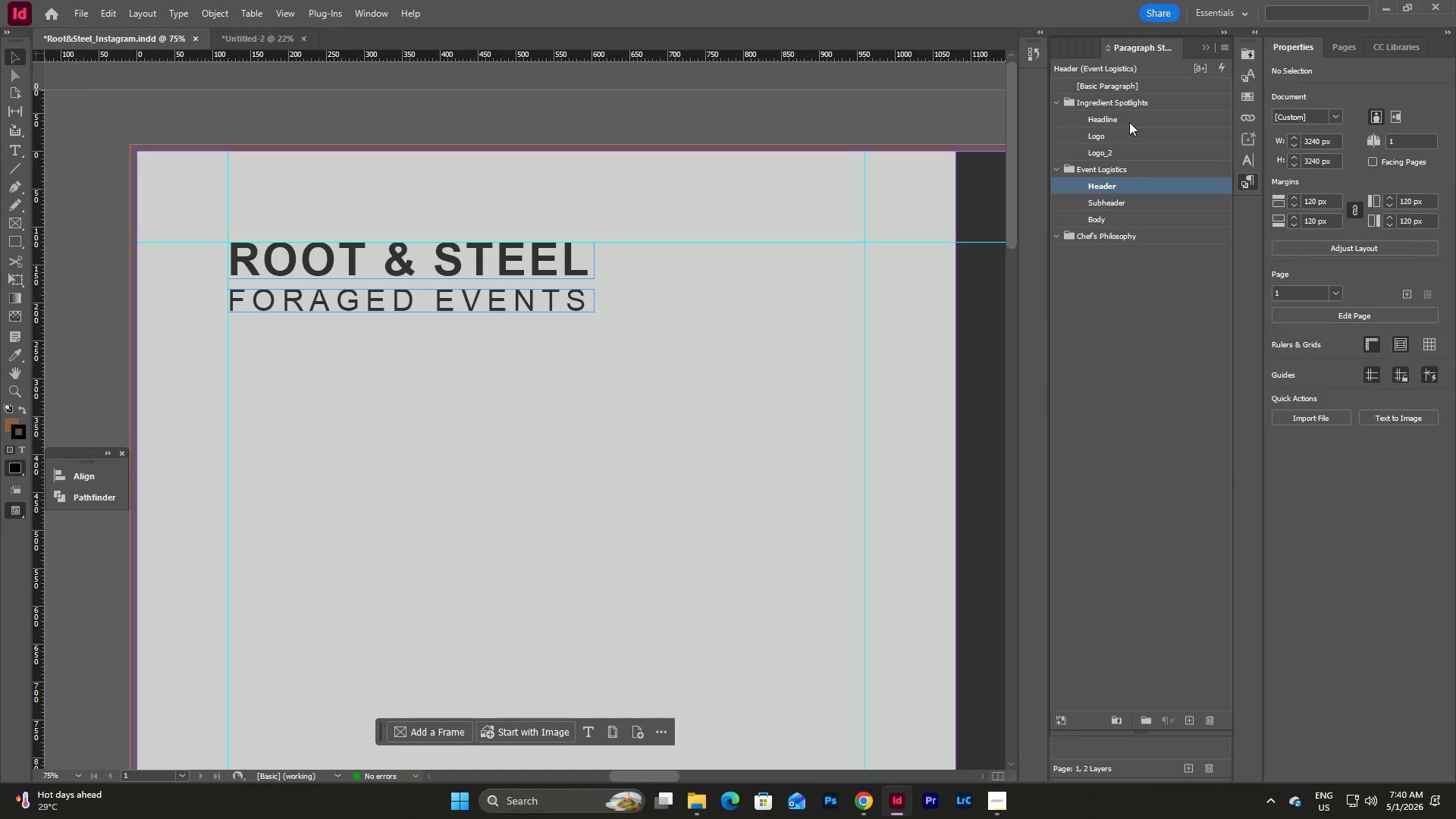 
double_click([1129, 122])
 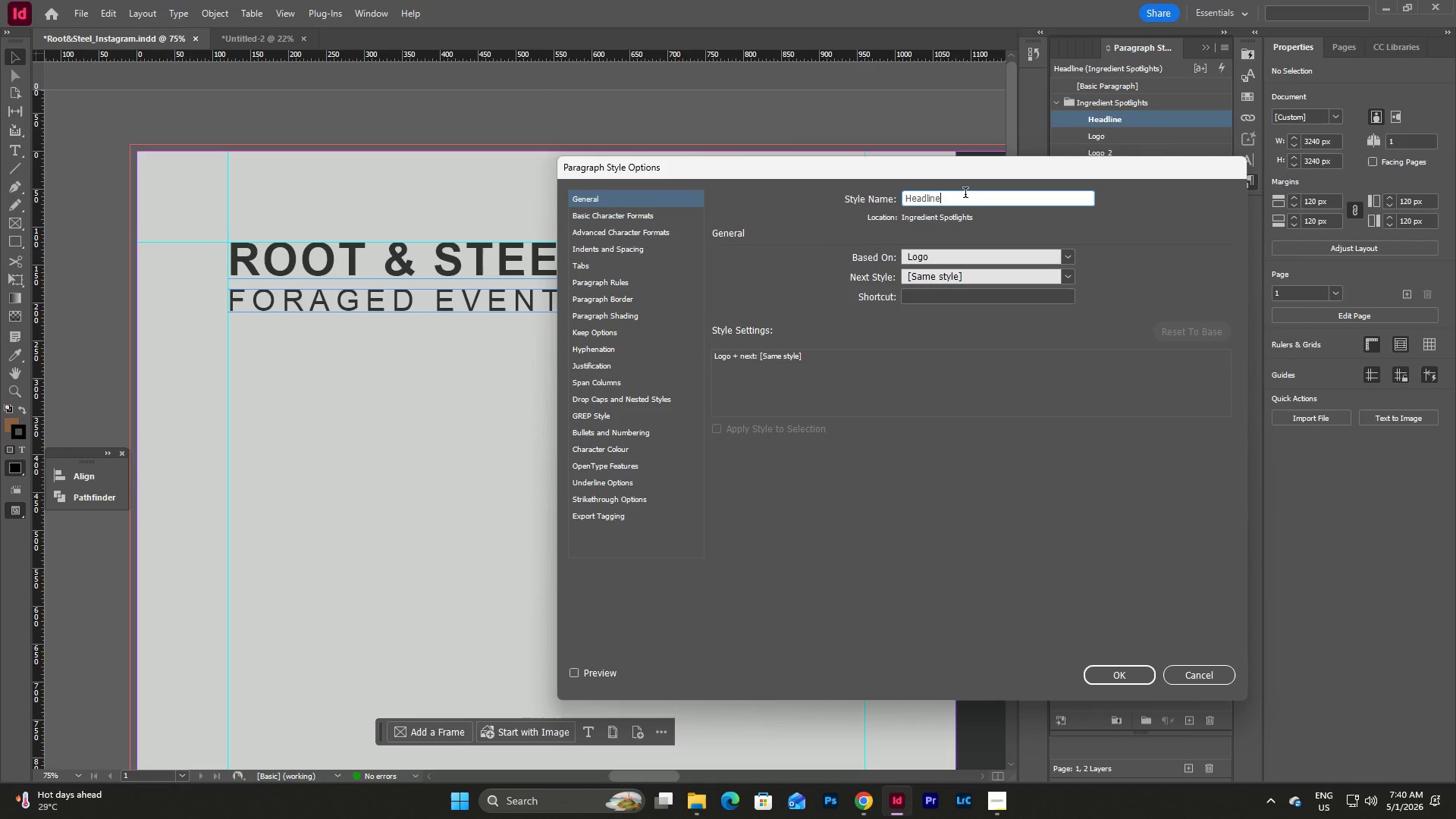 
key(Backspace)
key(Backspace)
key(Backspace)
type(er)
key(Backspace)
key(Backspace)
key(Backspace)
type(er)
 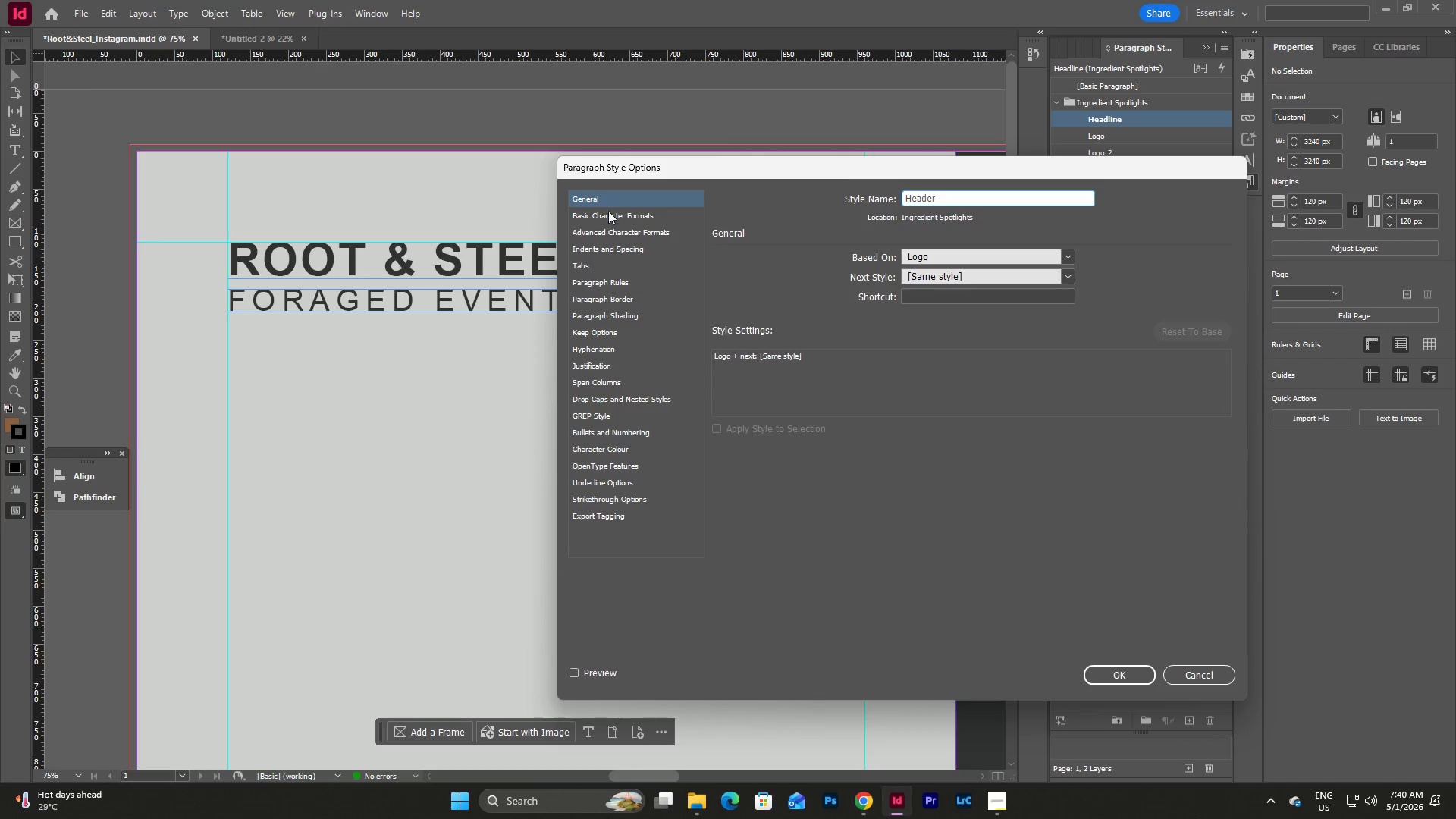 
left_click([591, 221])
 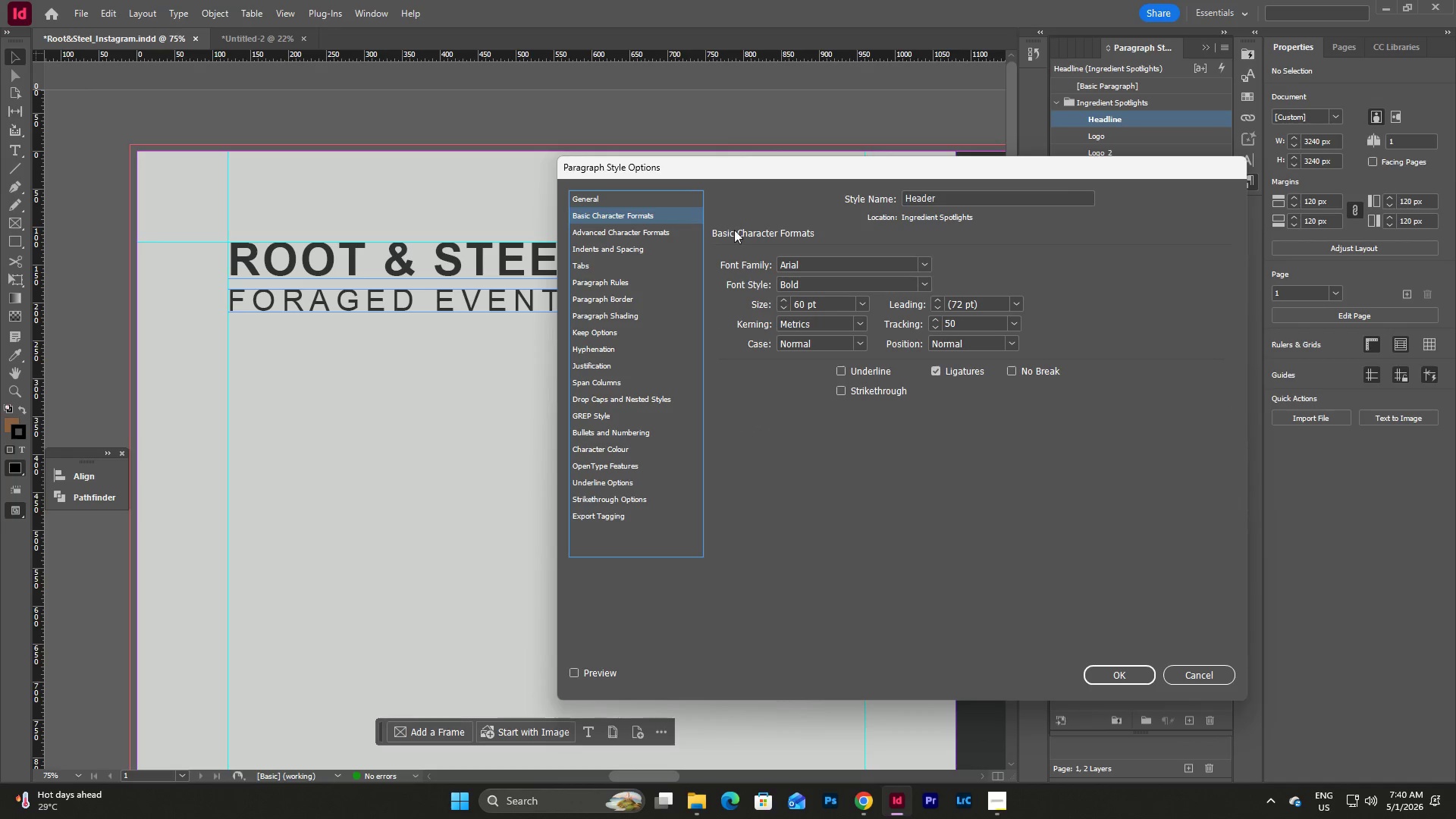 
left_click([1134, 674])
 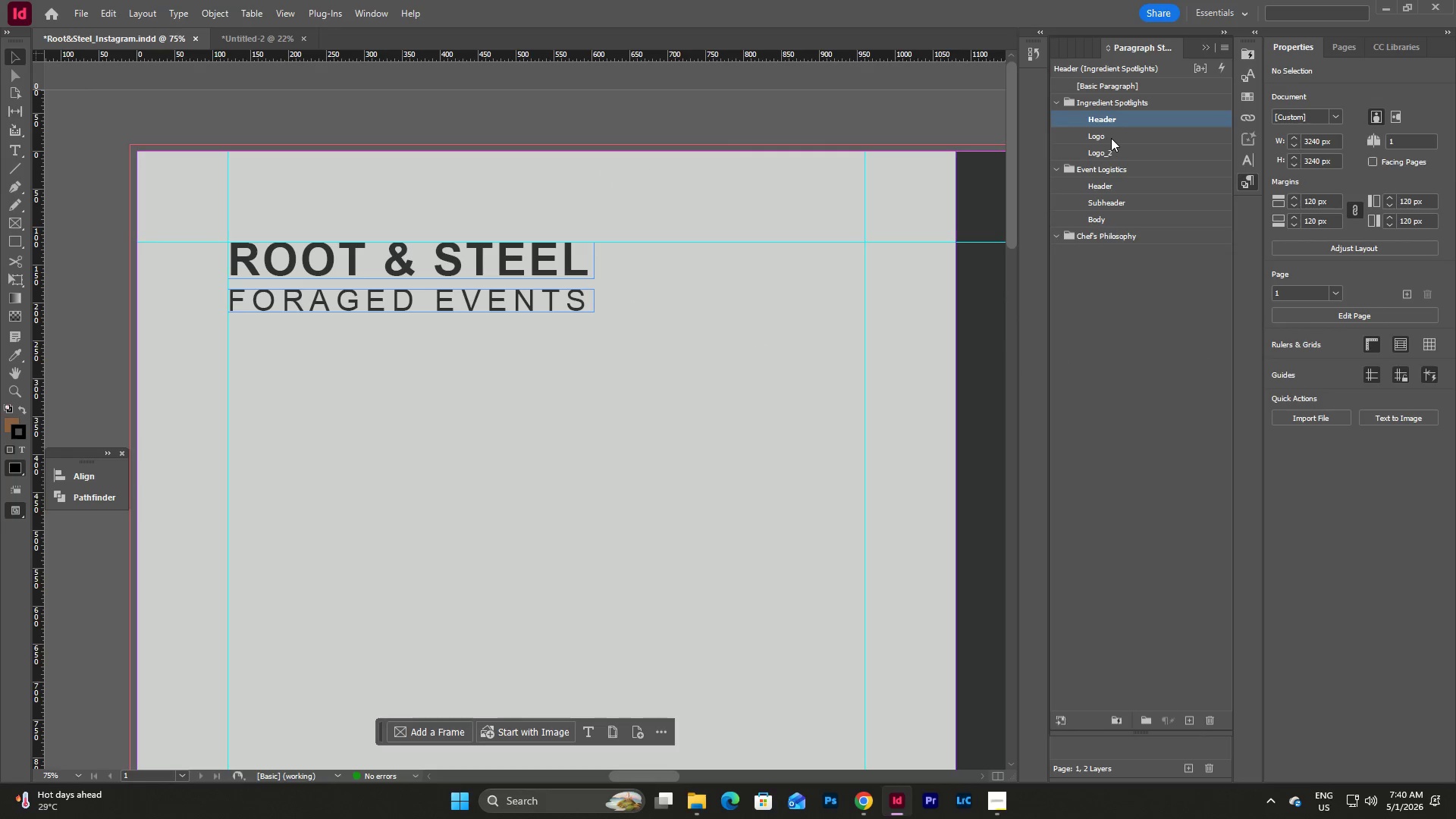 
double_click([1111, 138])
 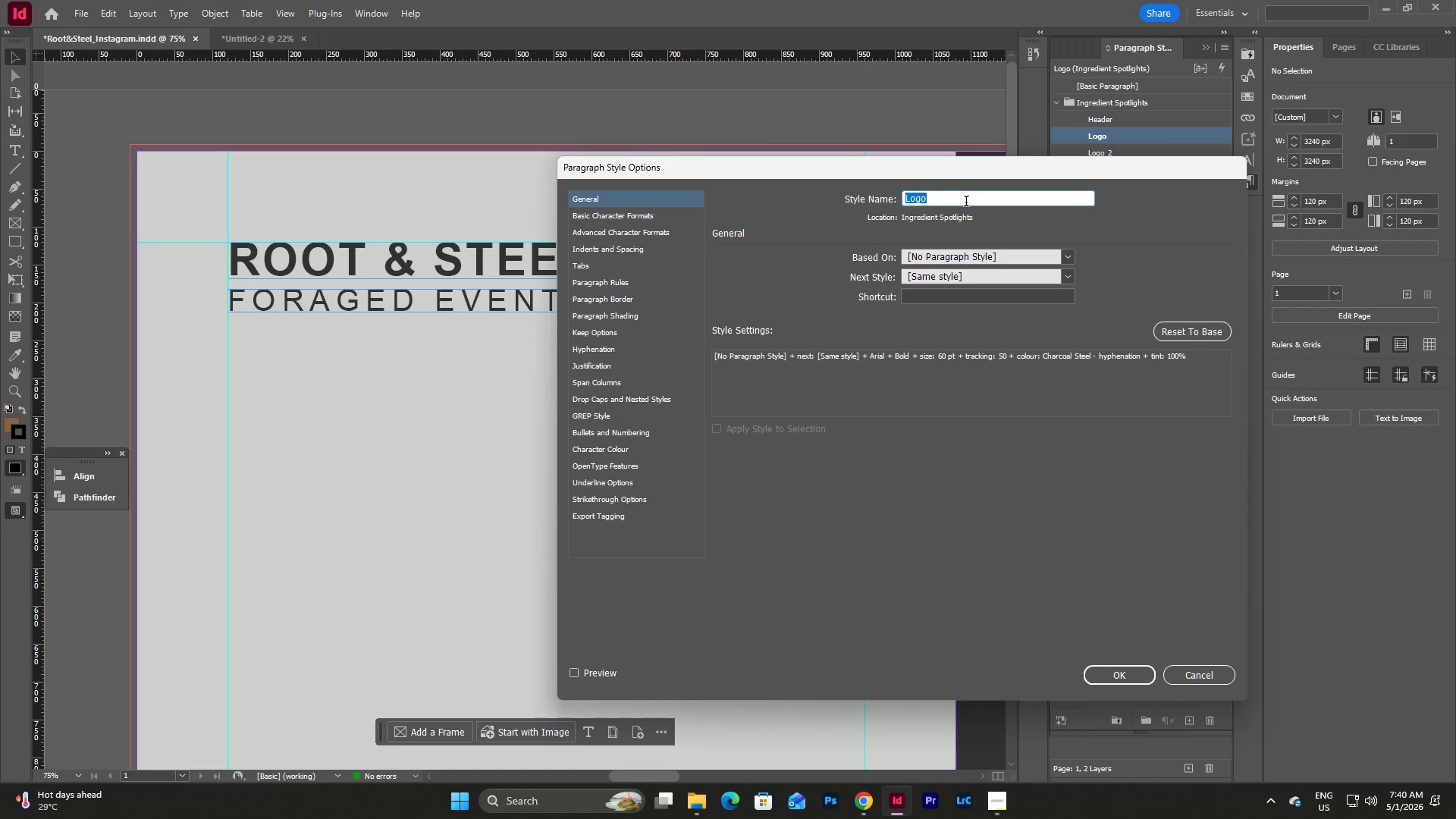 
type(BRand)
key(Backspace)
key(Backspace)
key(Backspace)
key(Backspace)
type(rand)
 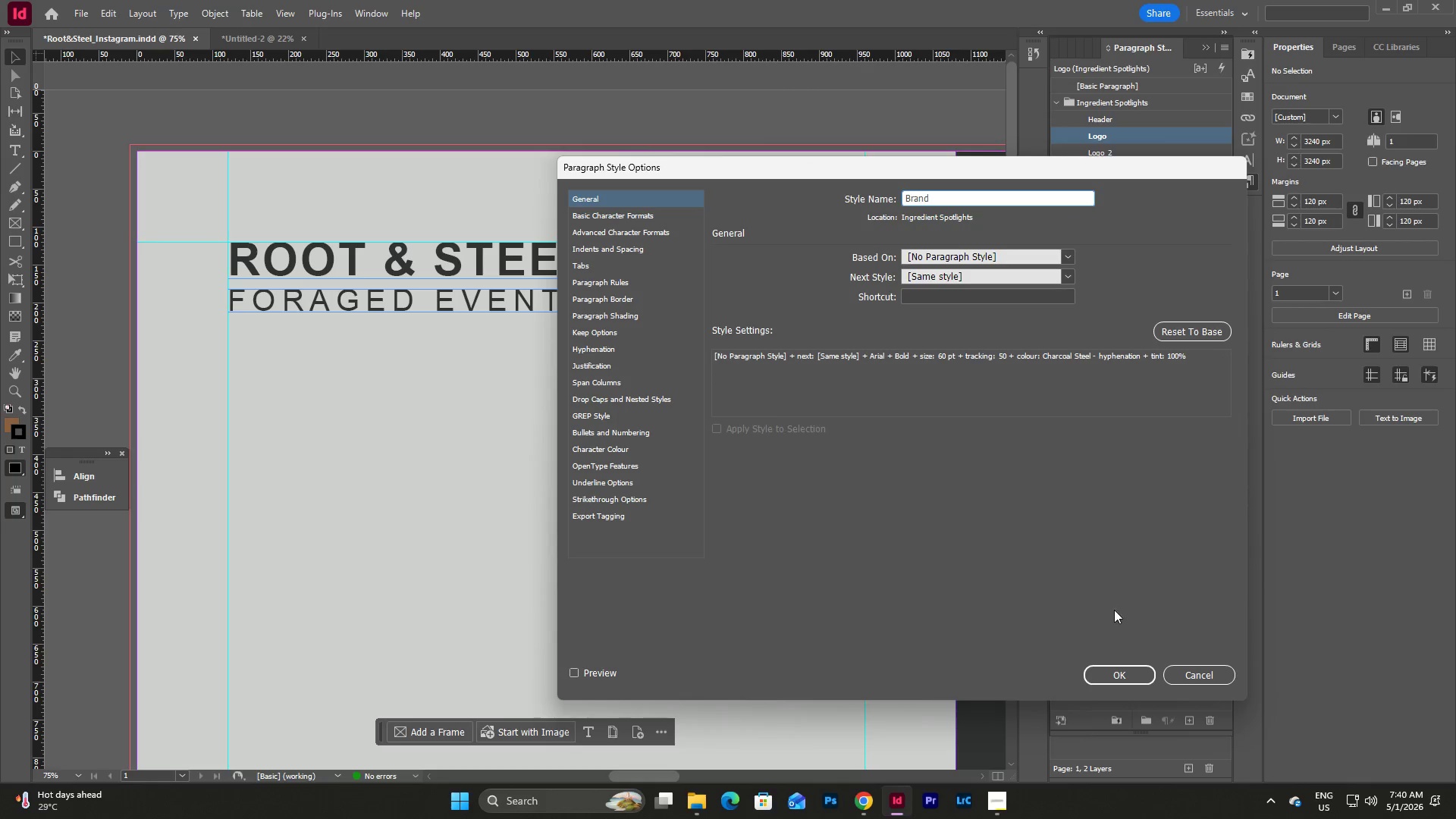 
left_click([1118, 676])
 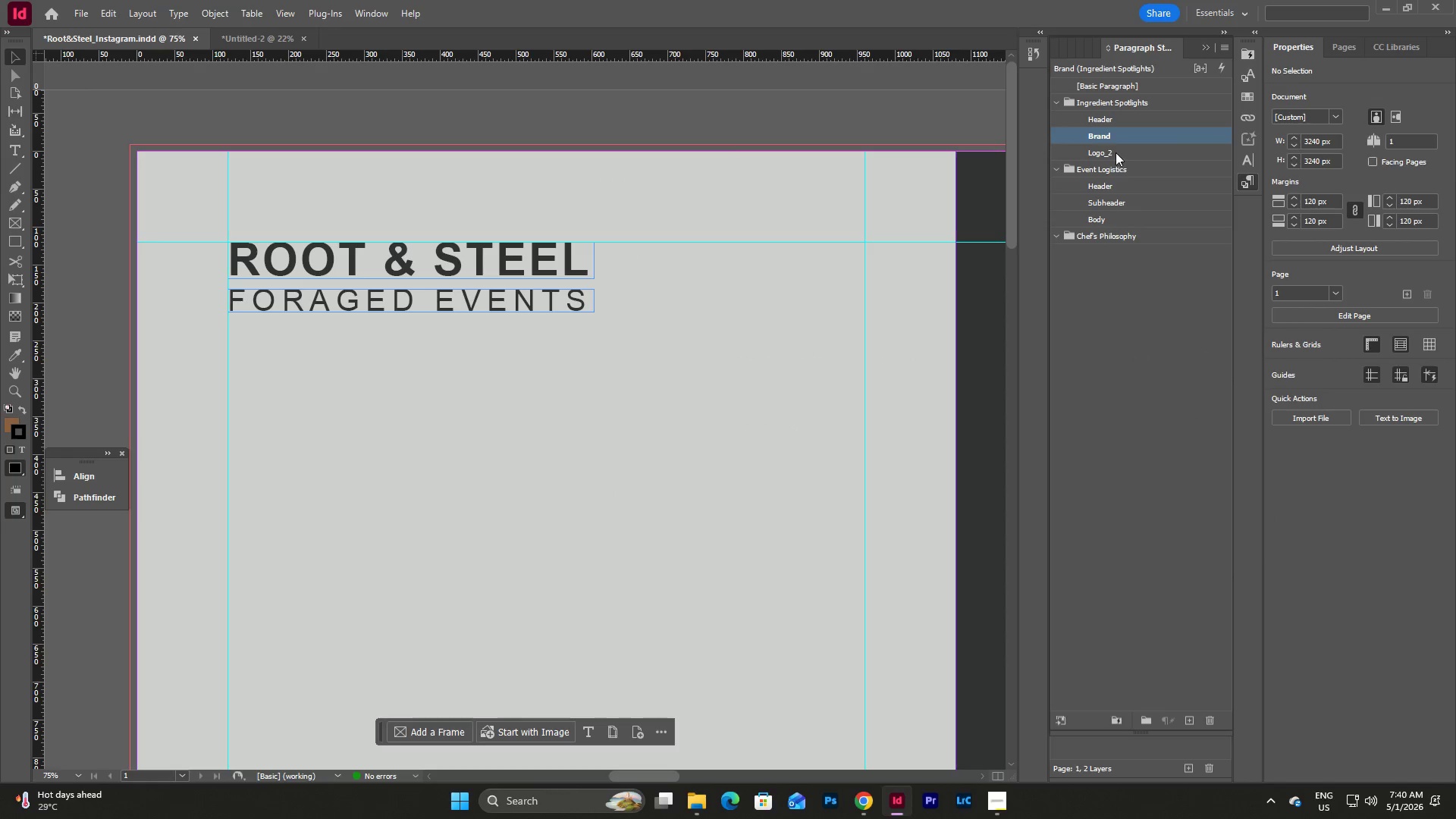 
double_click([1116, 152])
 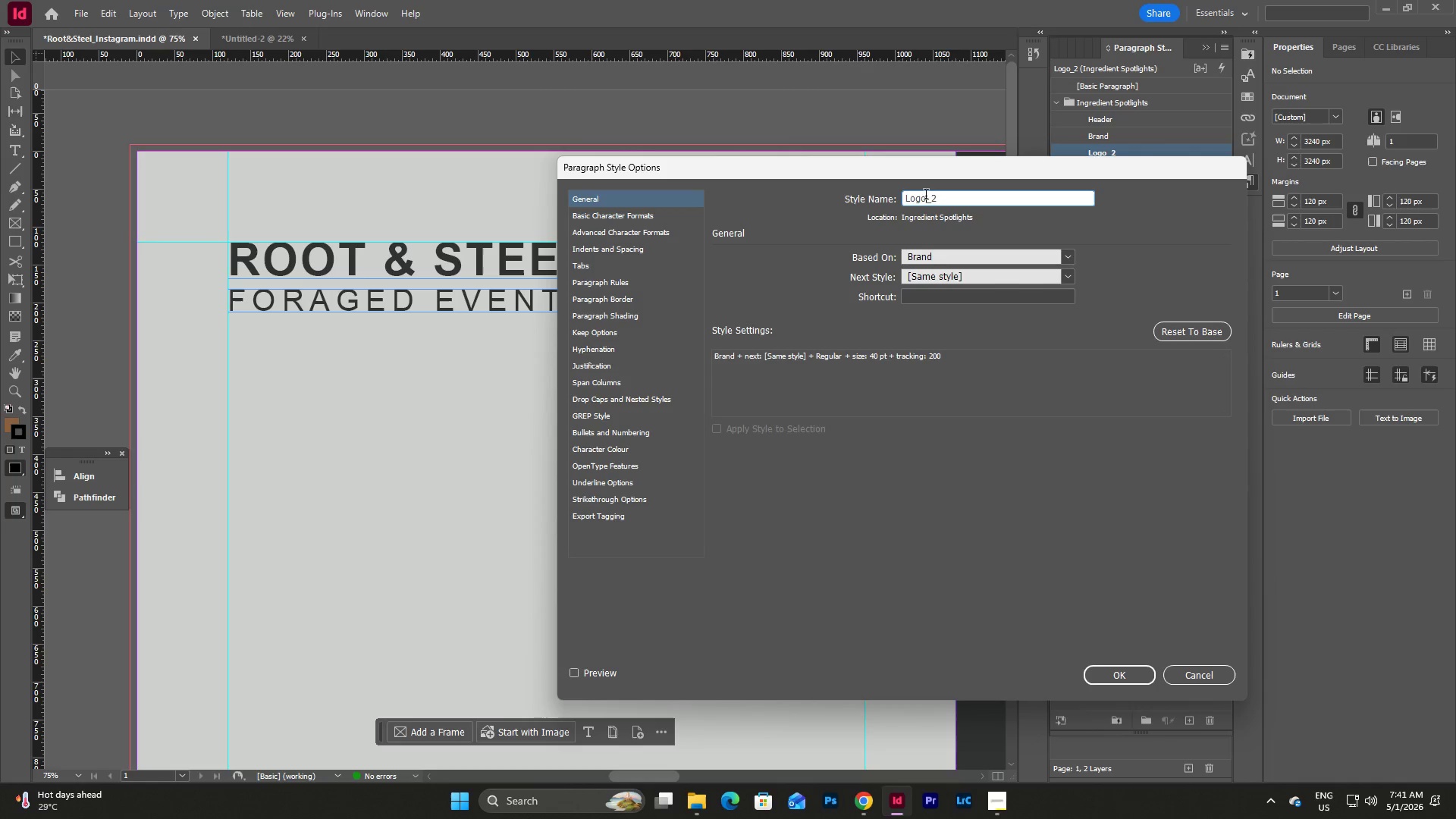 
left_click_drag(start_coordinate=[926, 199], to_coordinate=[891, 199])
 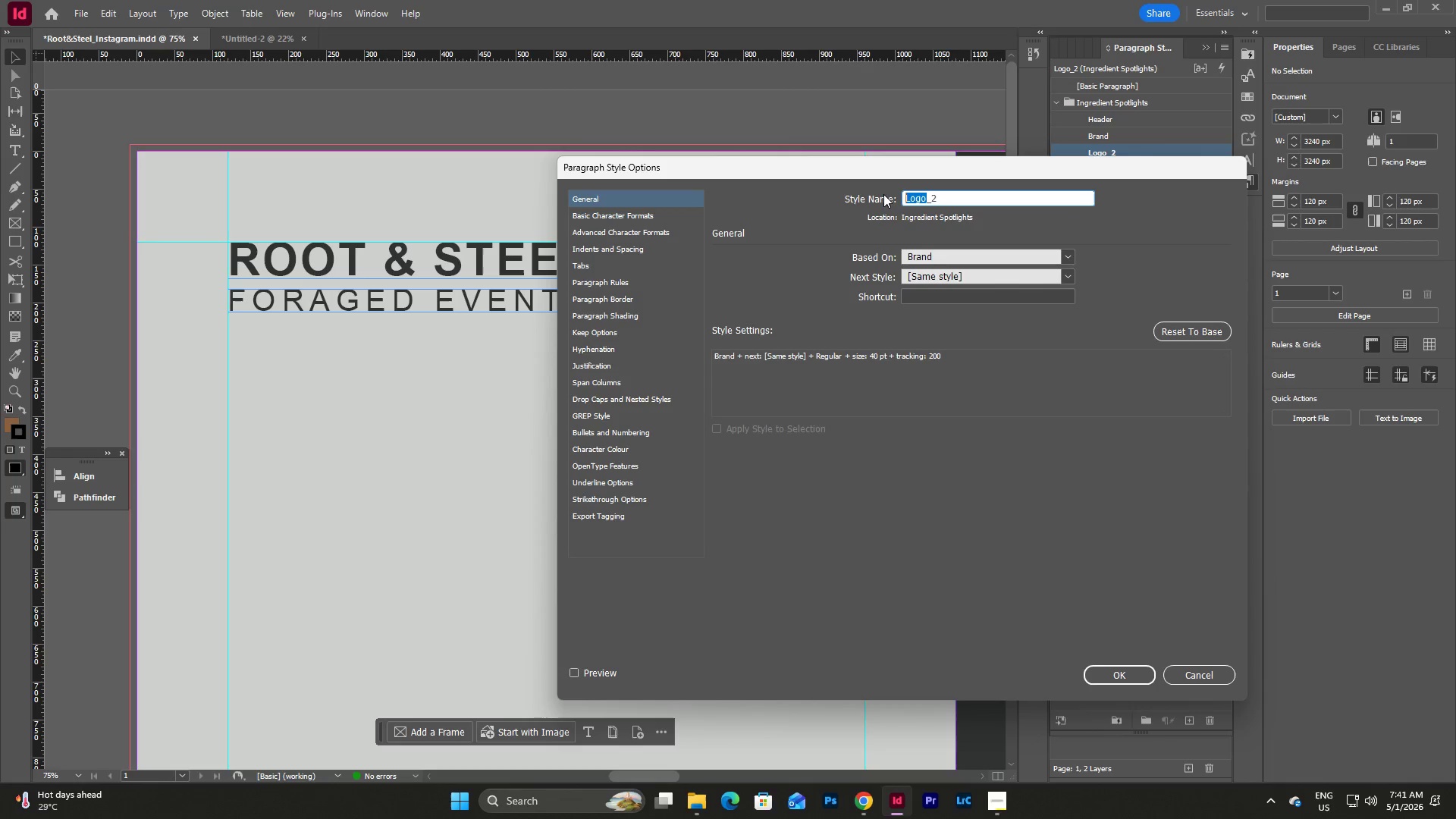 
type(Brand)
 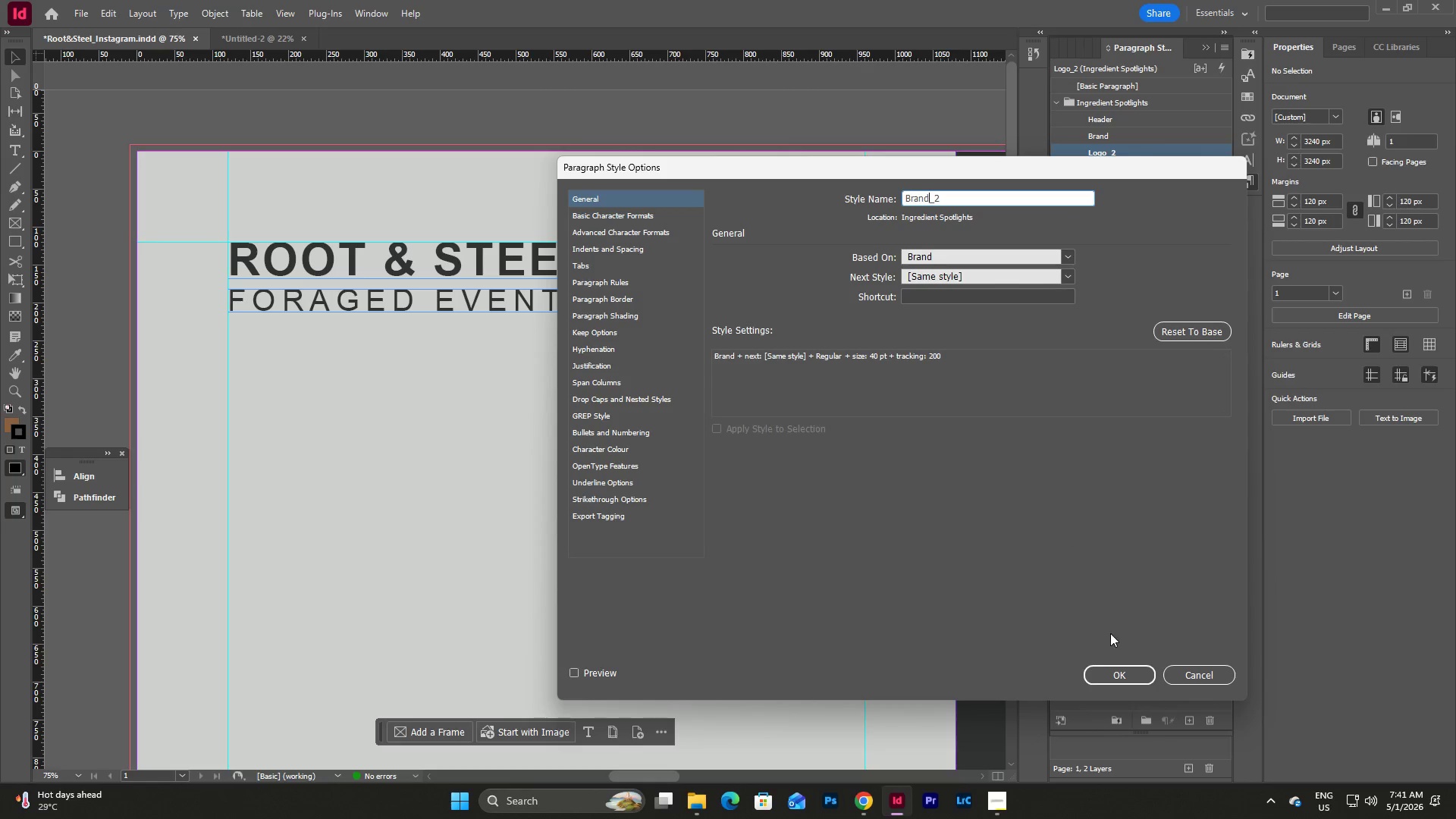 
left_click([1115, 679])
 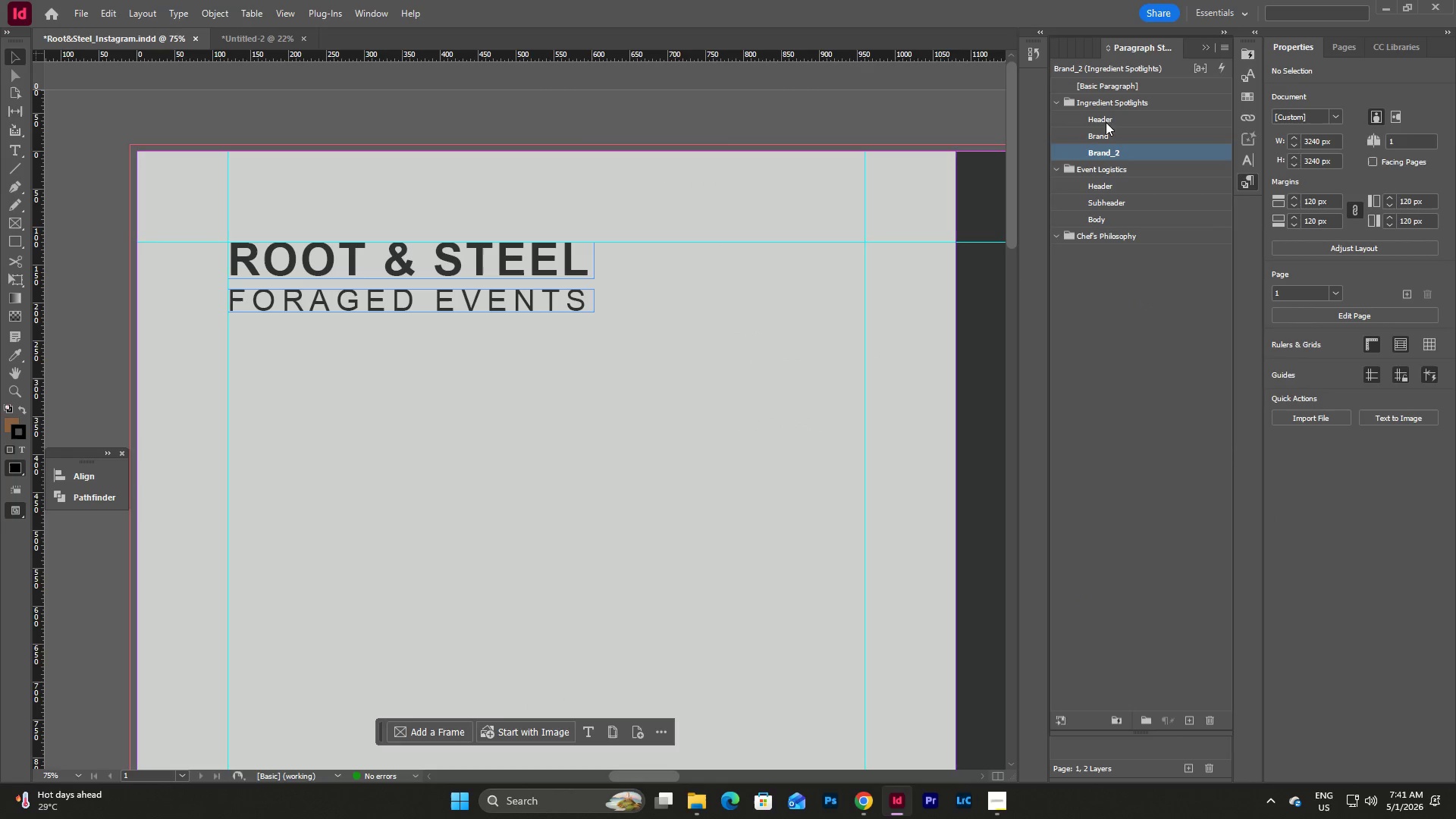 
double_click([1107, 116])
 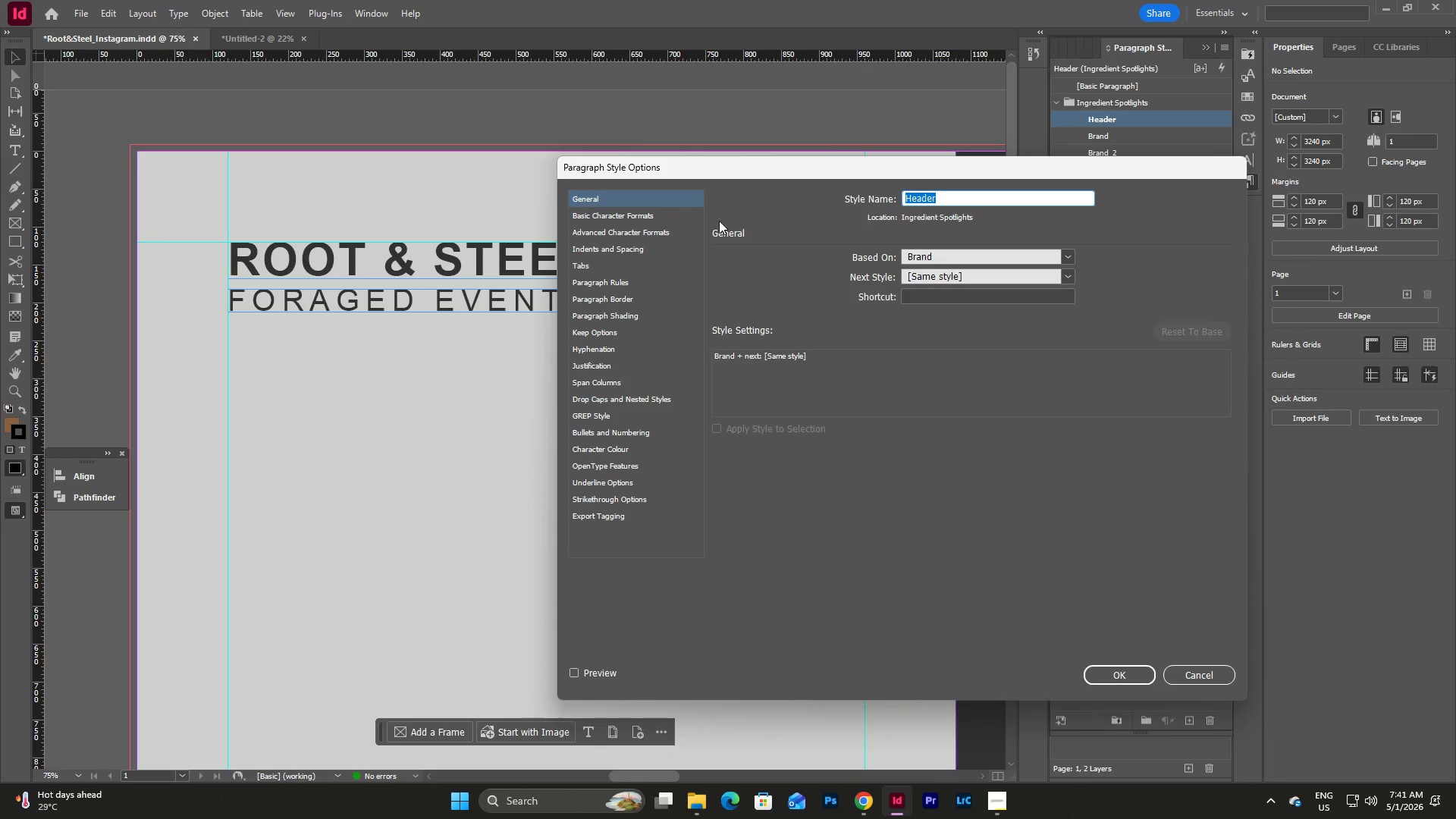 
left_click([624, 213])
 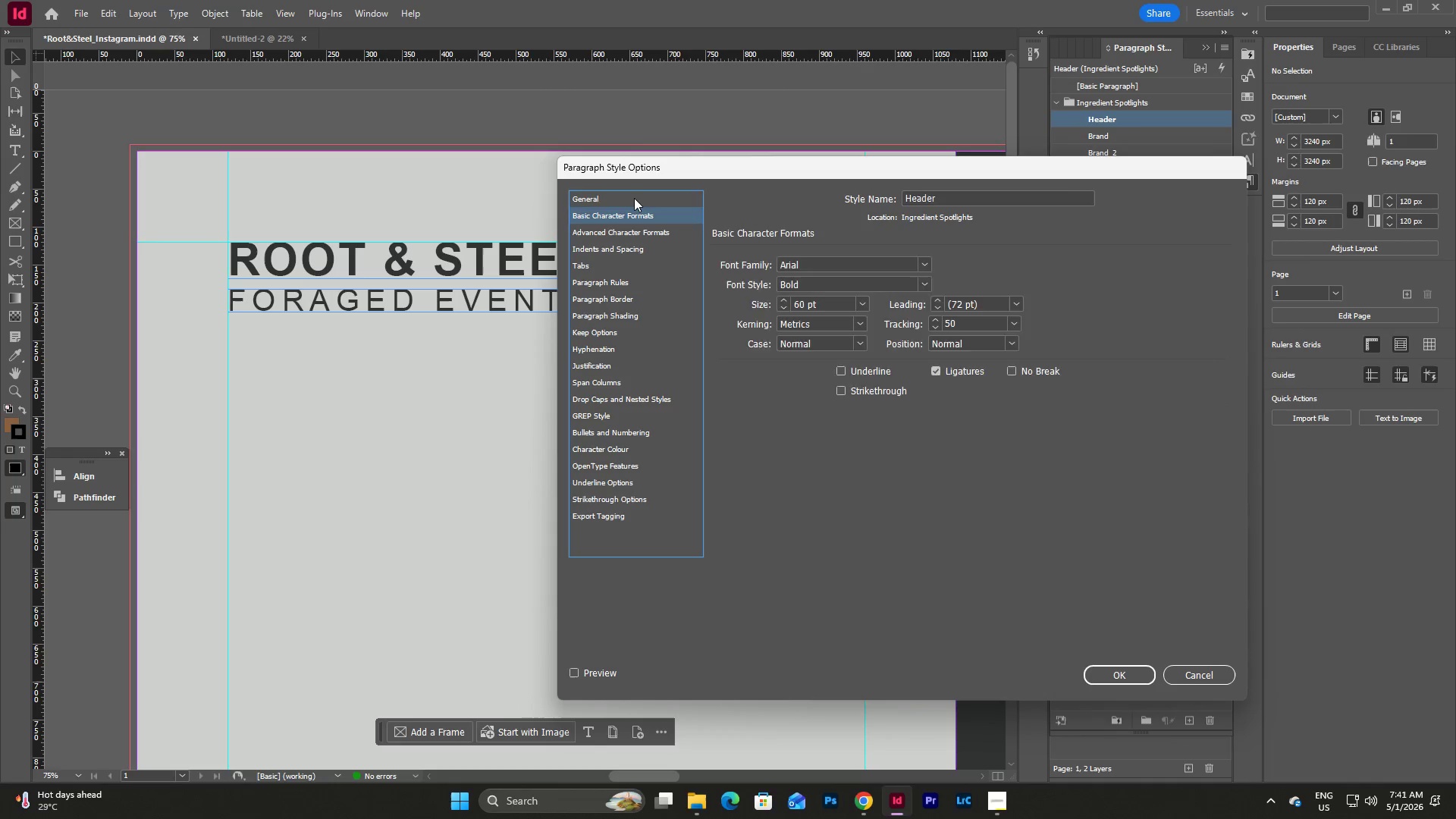 
left_click([634, 198])
 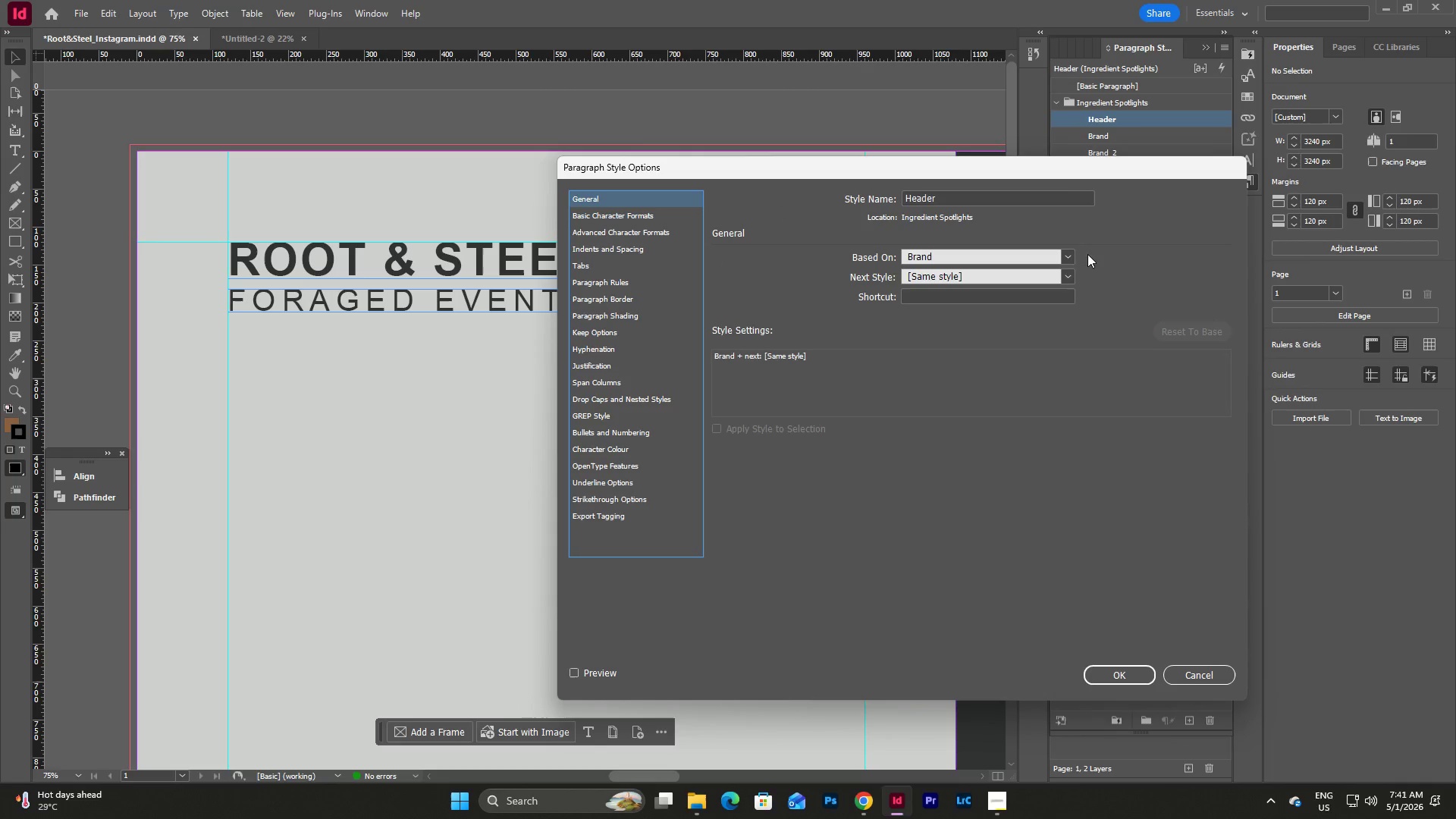 
left_click([1065, 253])
 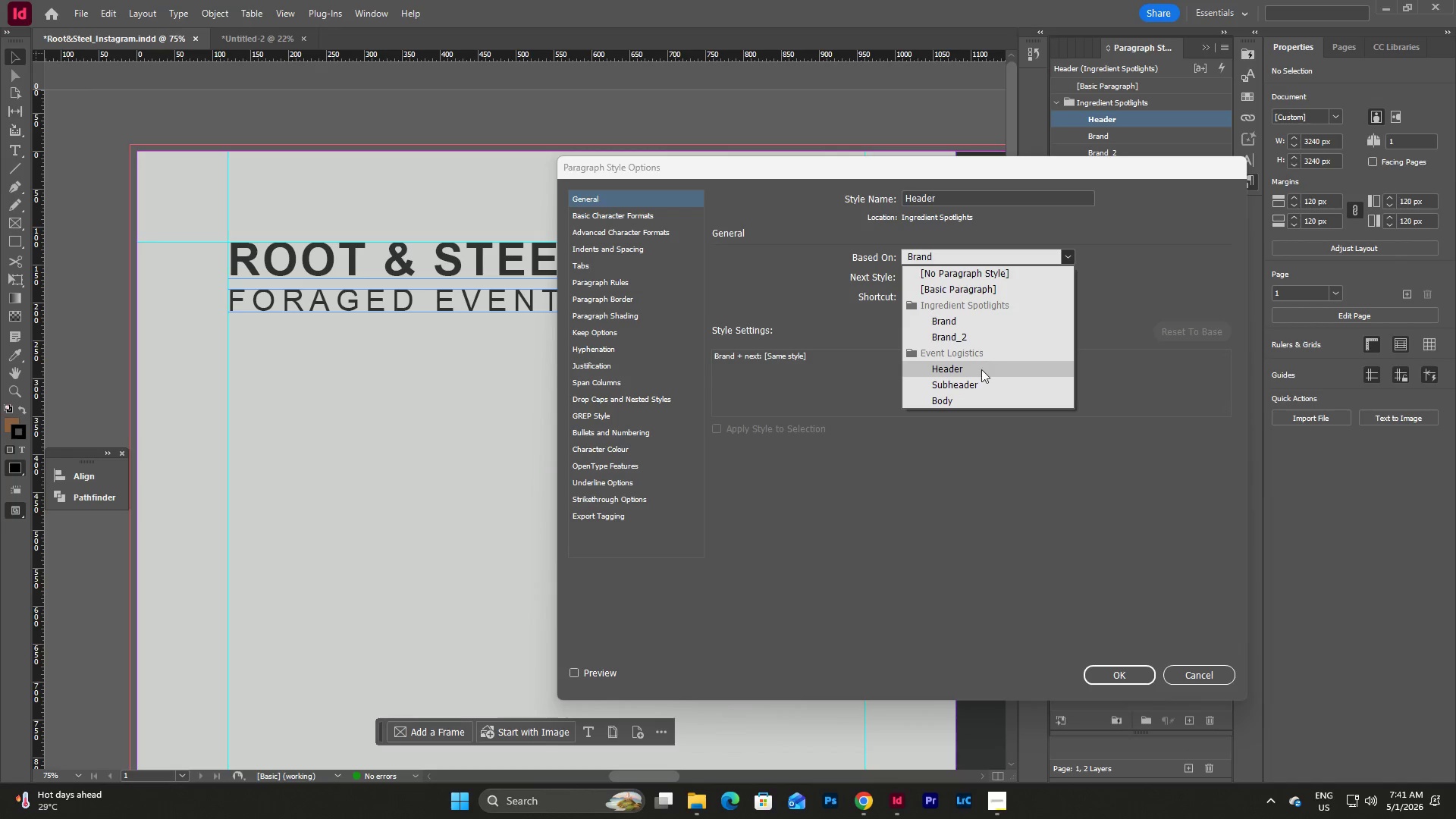 
left_click([981, 371])
 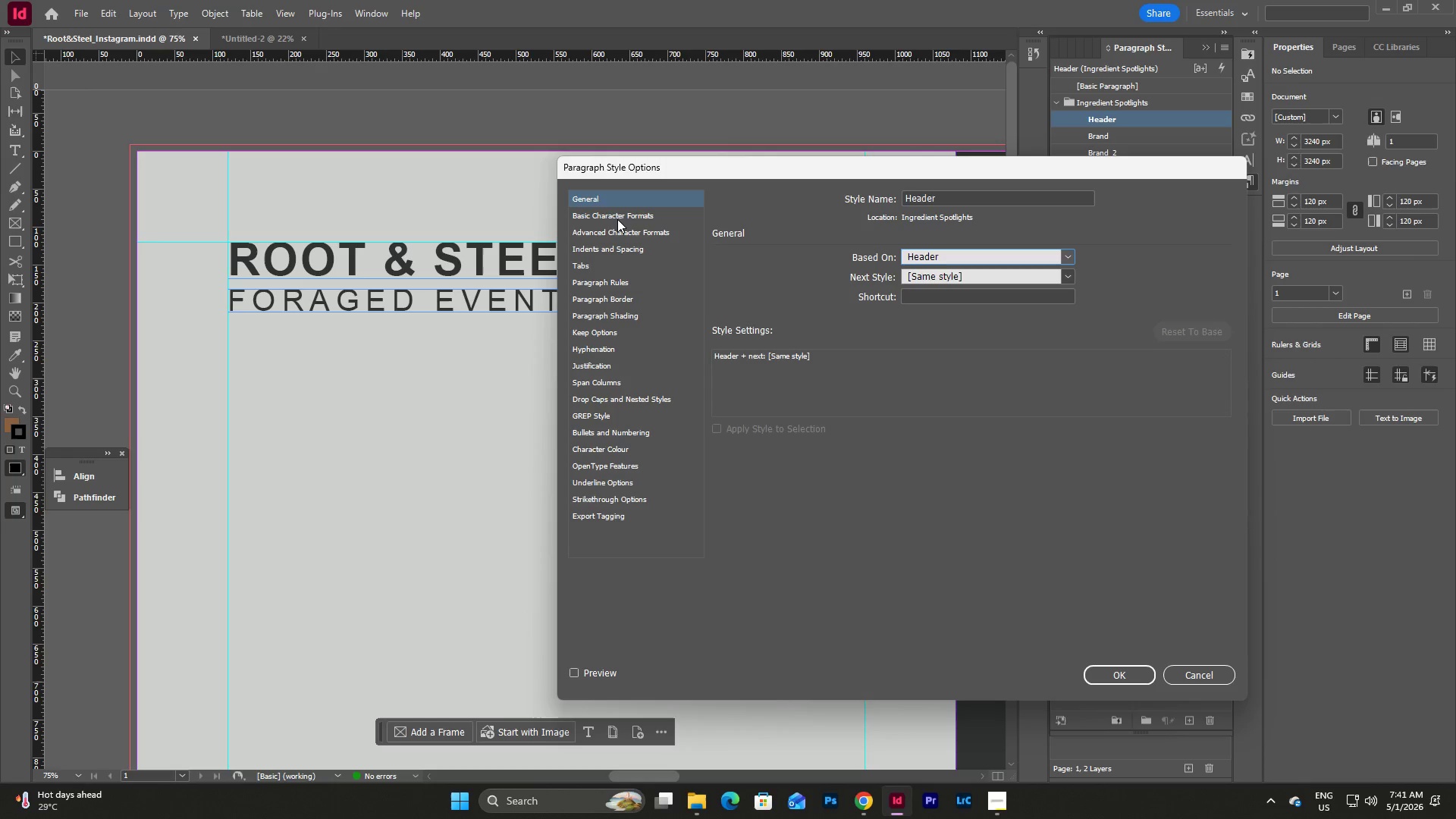 
left_click([617, 218])
 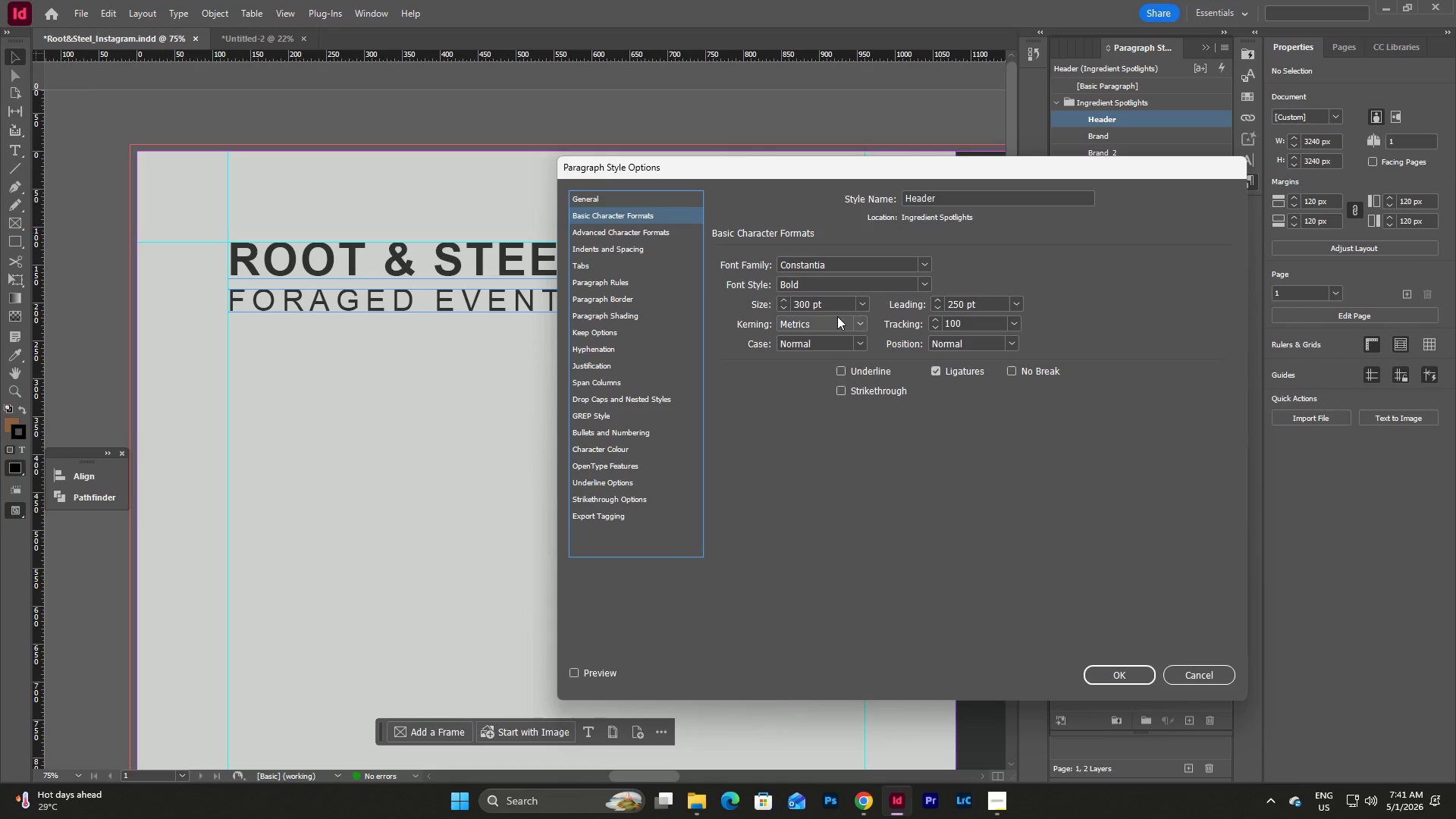 
double_click([831, 297])
 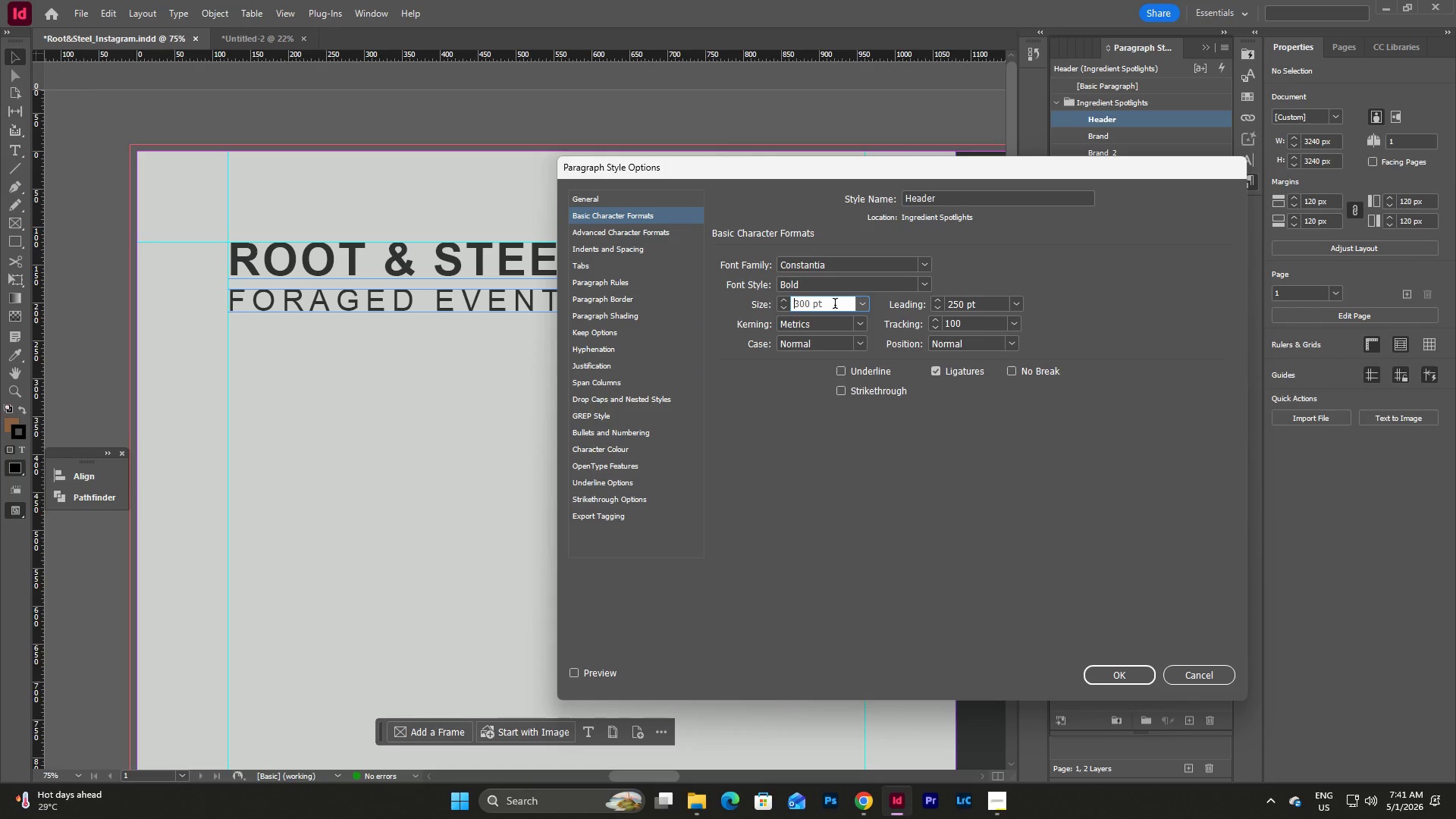 
left_click_drag(start_coordinate=[835, 305], to_coordinate=[758, 303])
 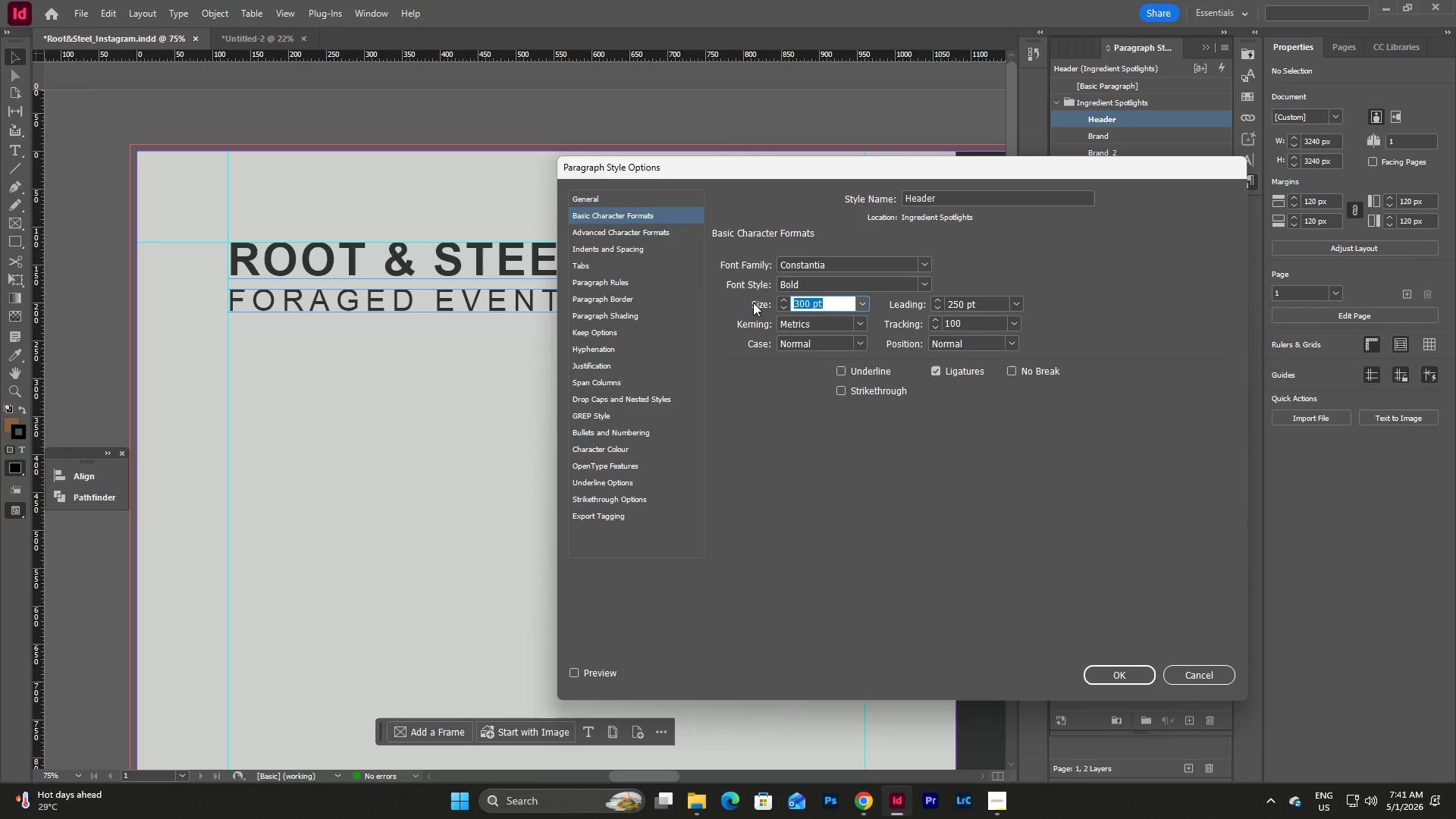 
key(Numpad1)
 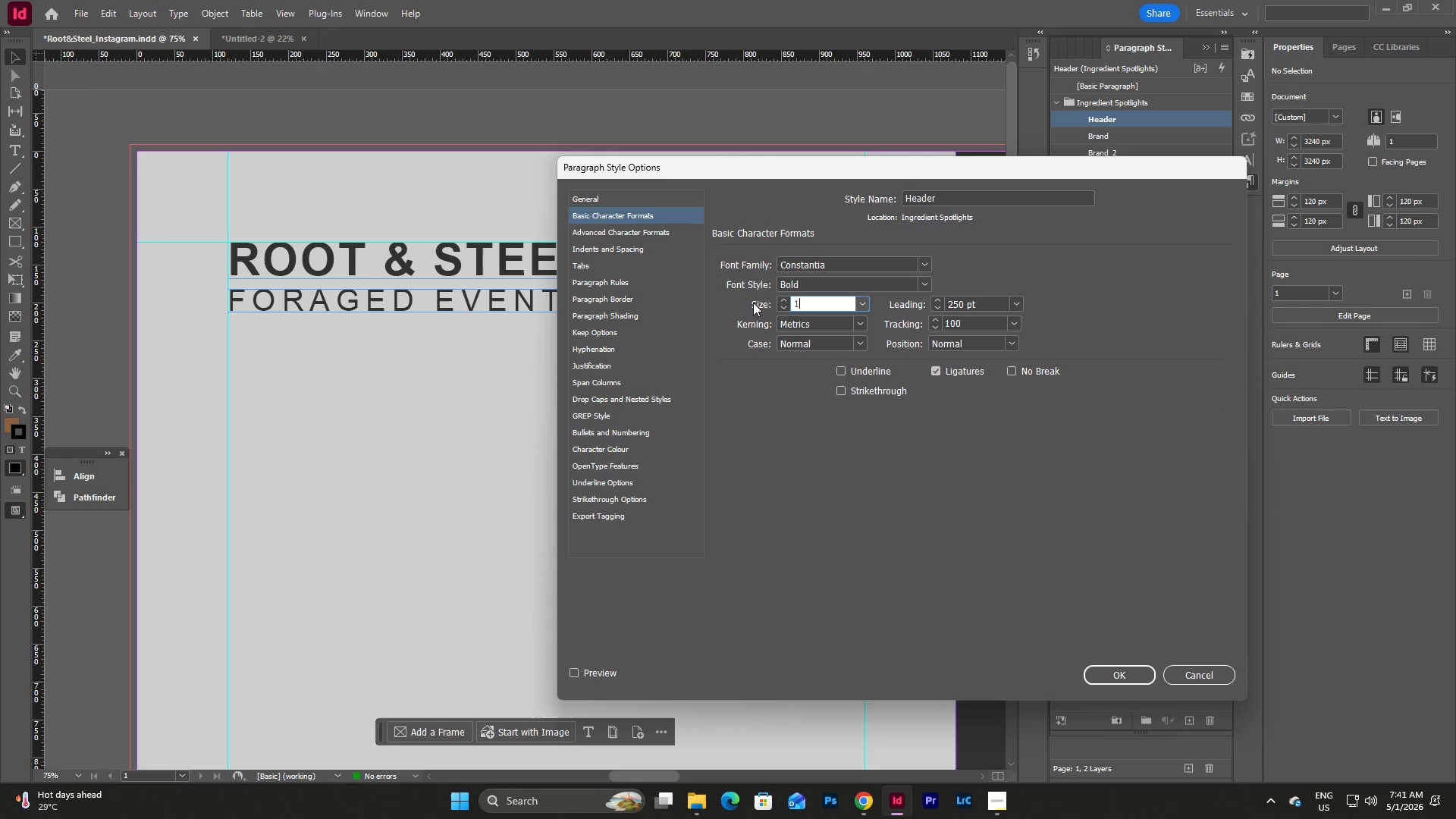 
key(Numpad5)
 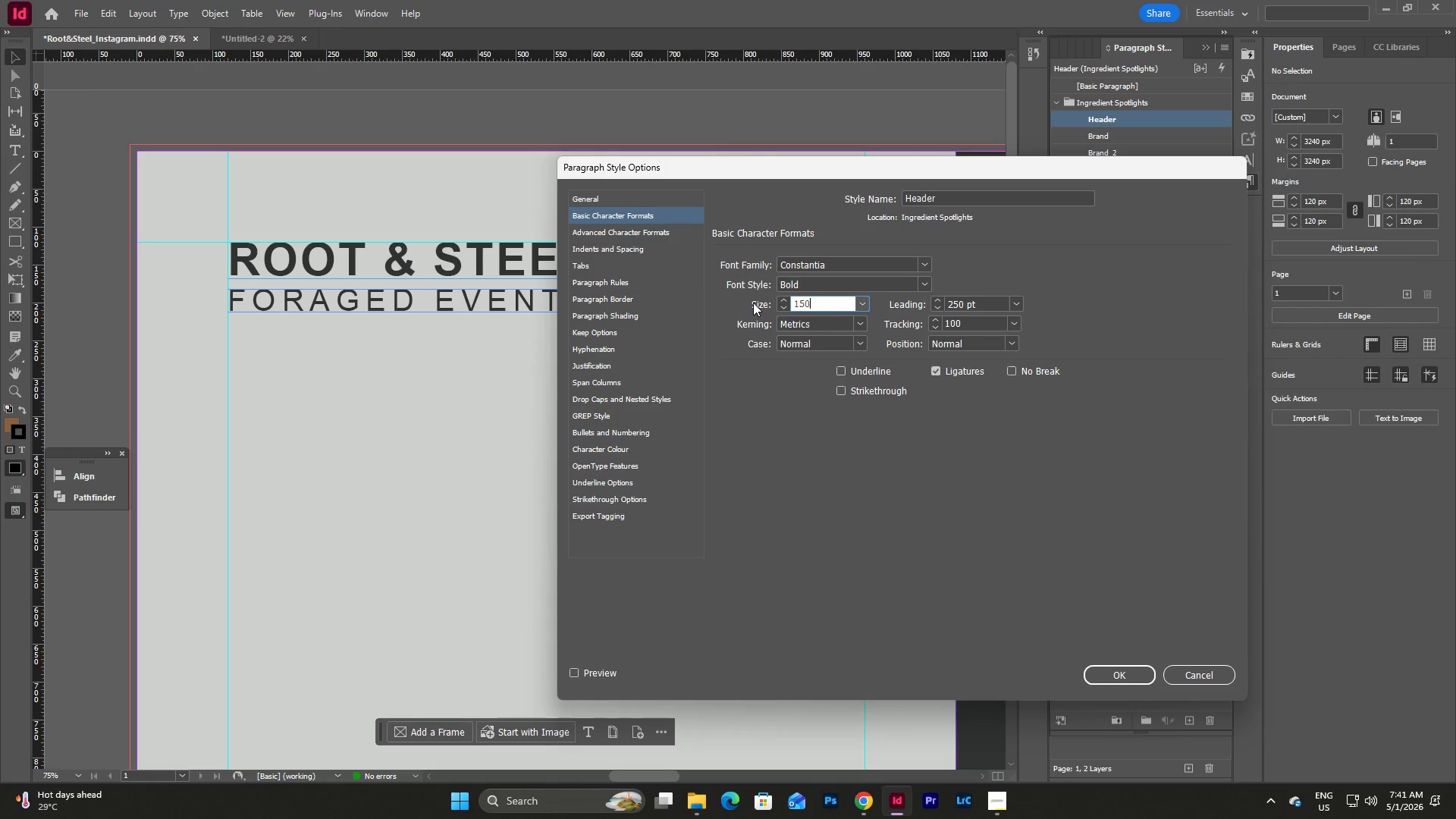 
key(Numpad0)
 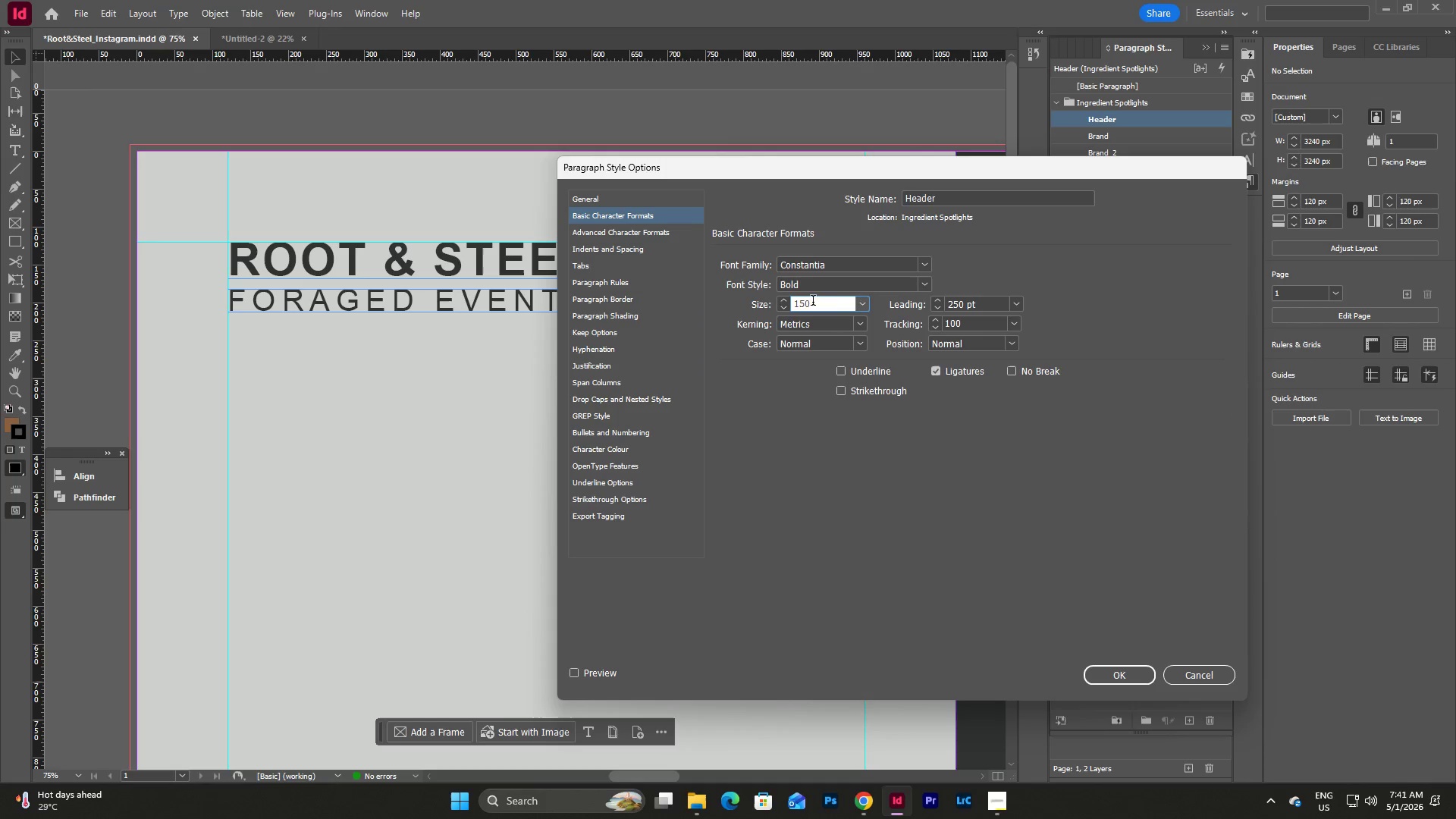 
double_click([835, 288])
 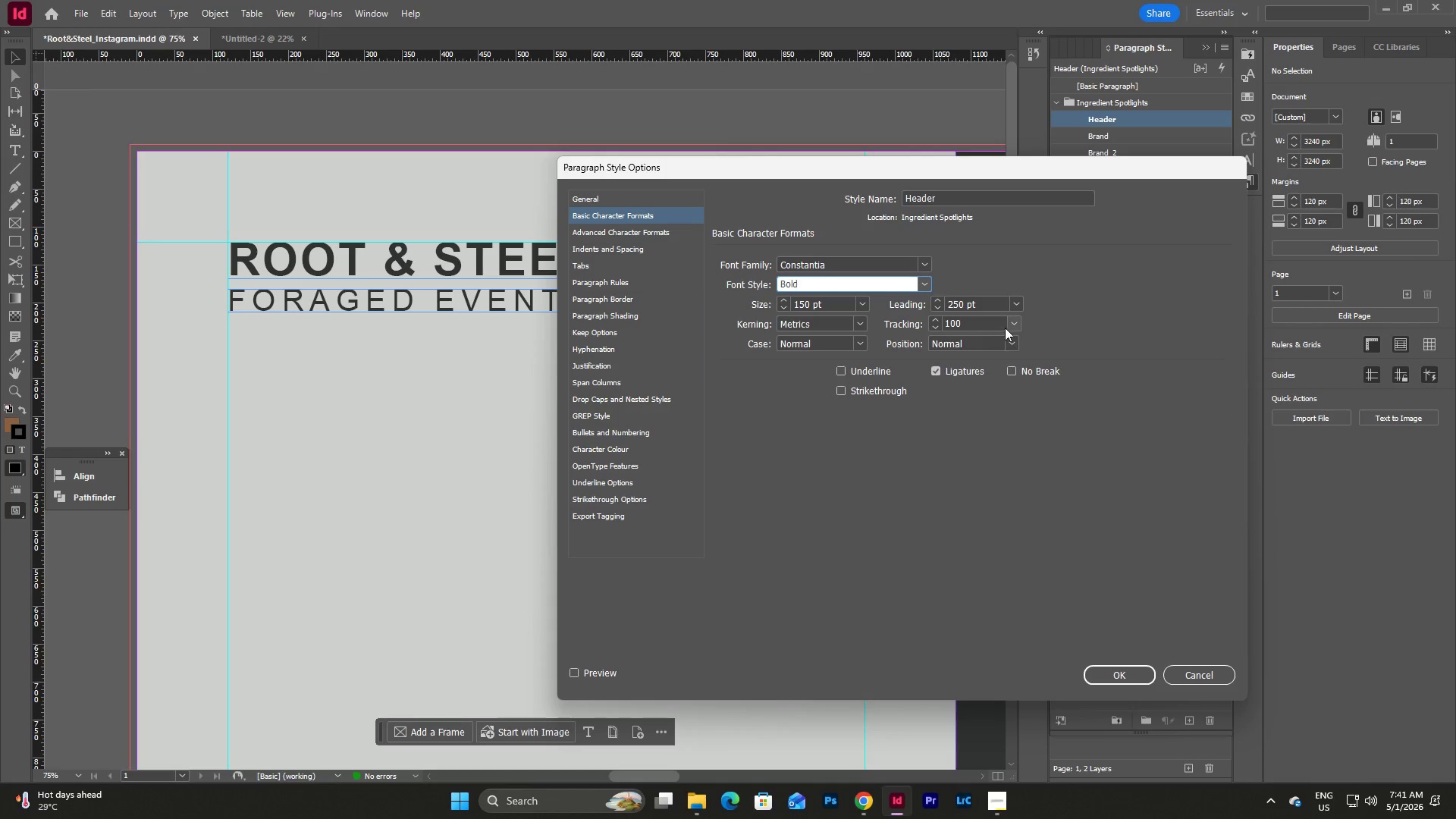 
left_click([1015, 323])
 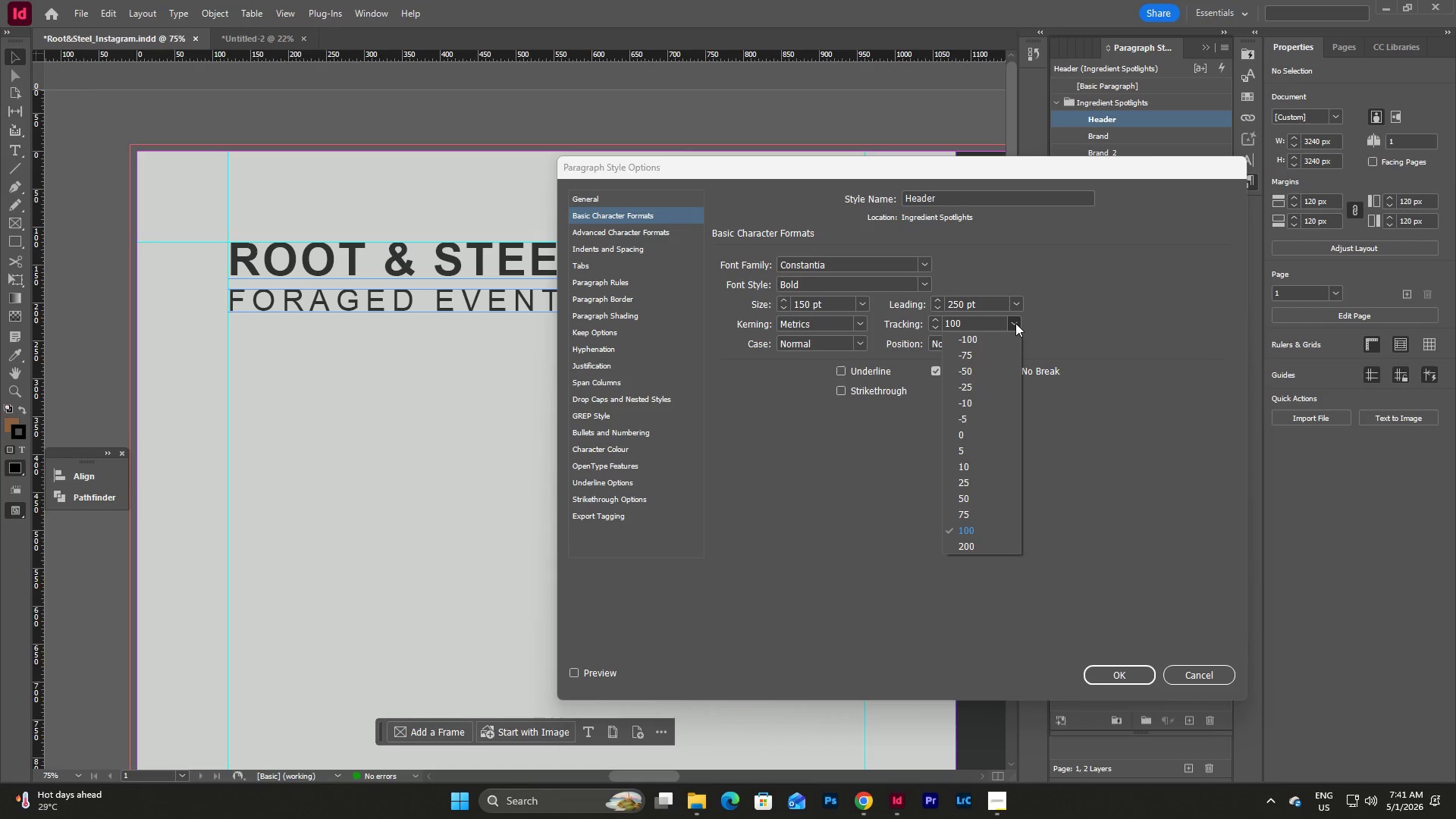 
left_click([1015, 323])
 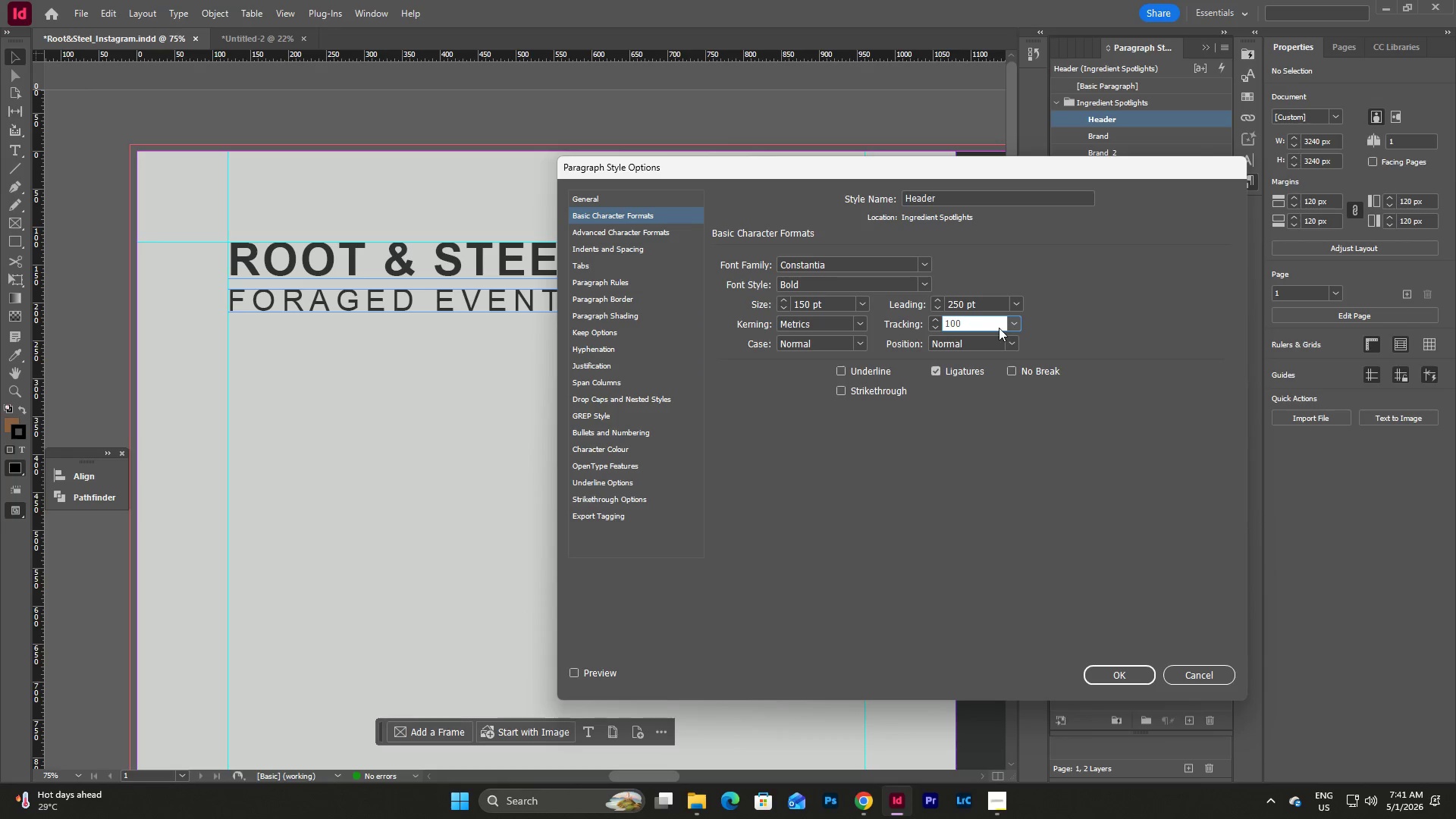 
left_click([1016, 319])
 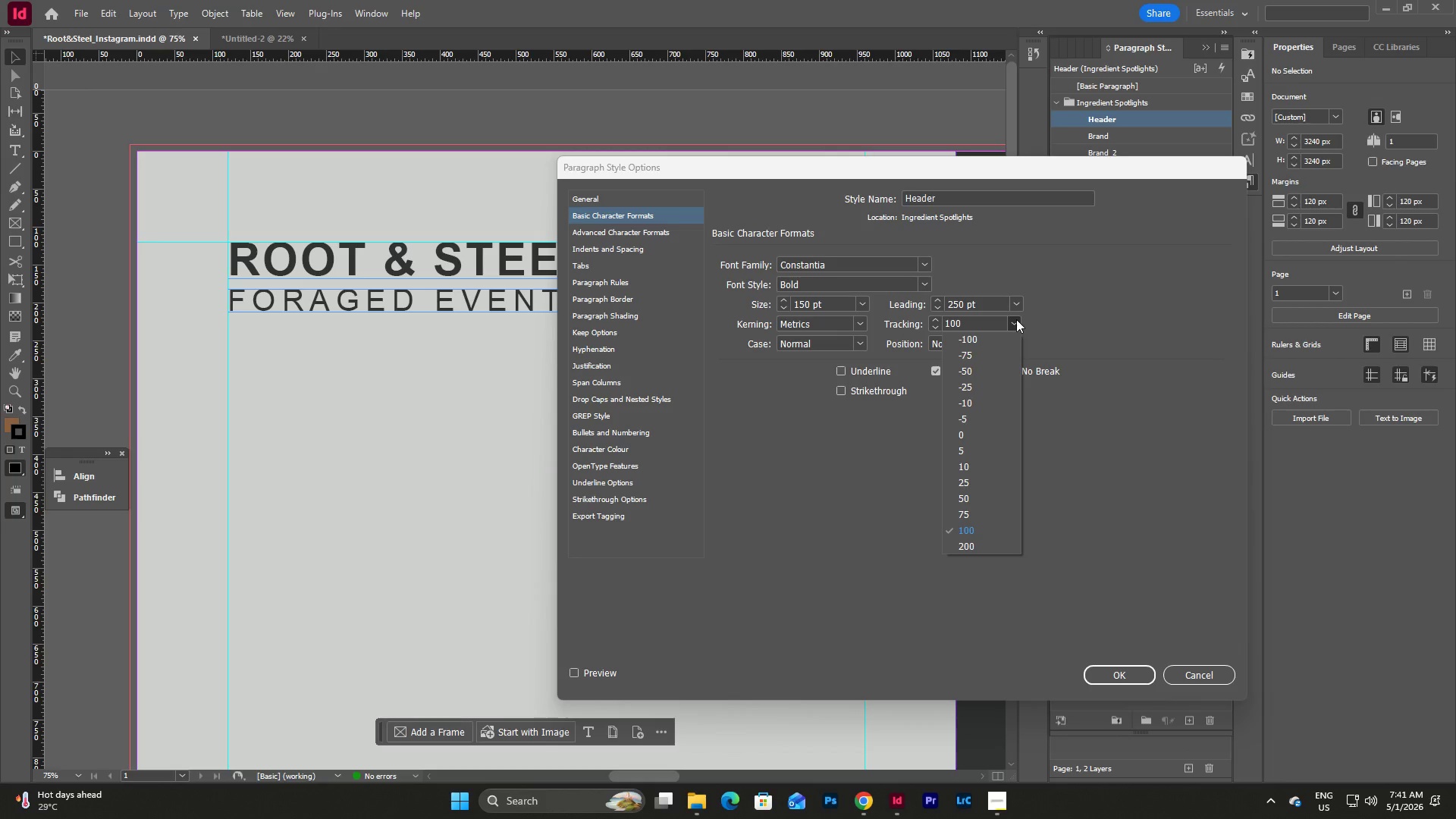 
left_click([1016, 319])
 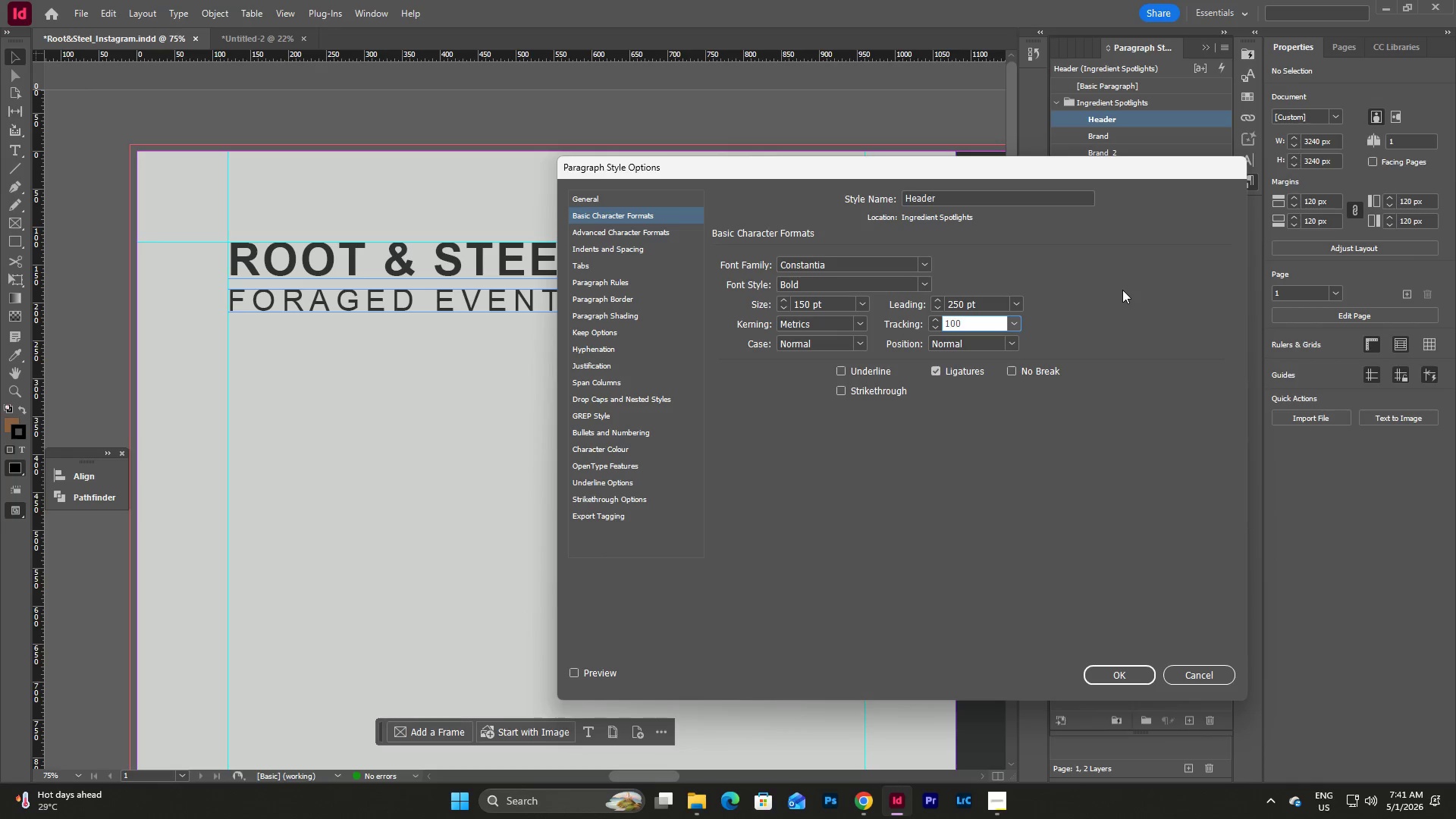 
double_click([1122, 290])
 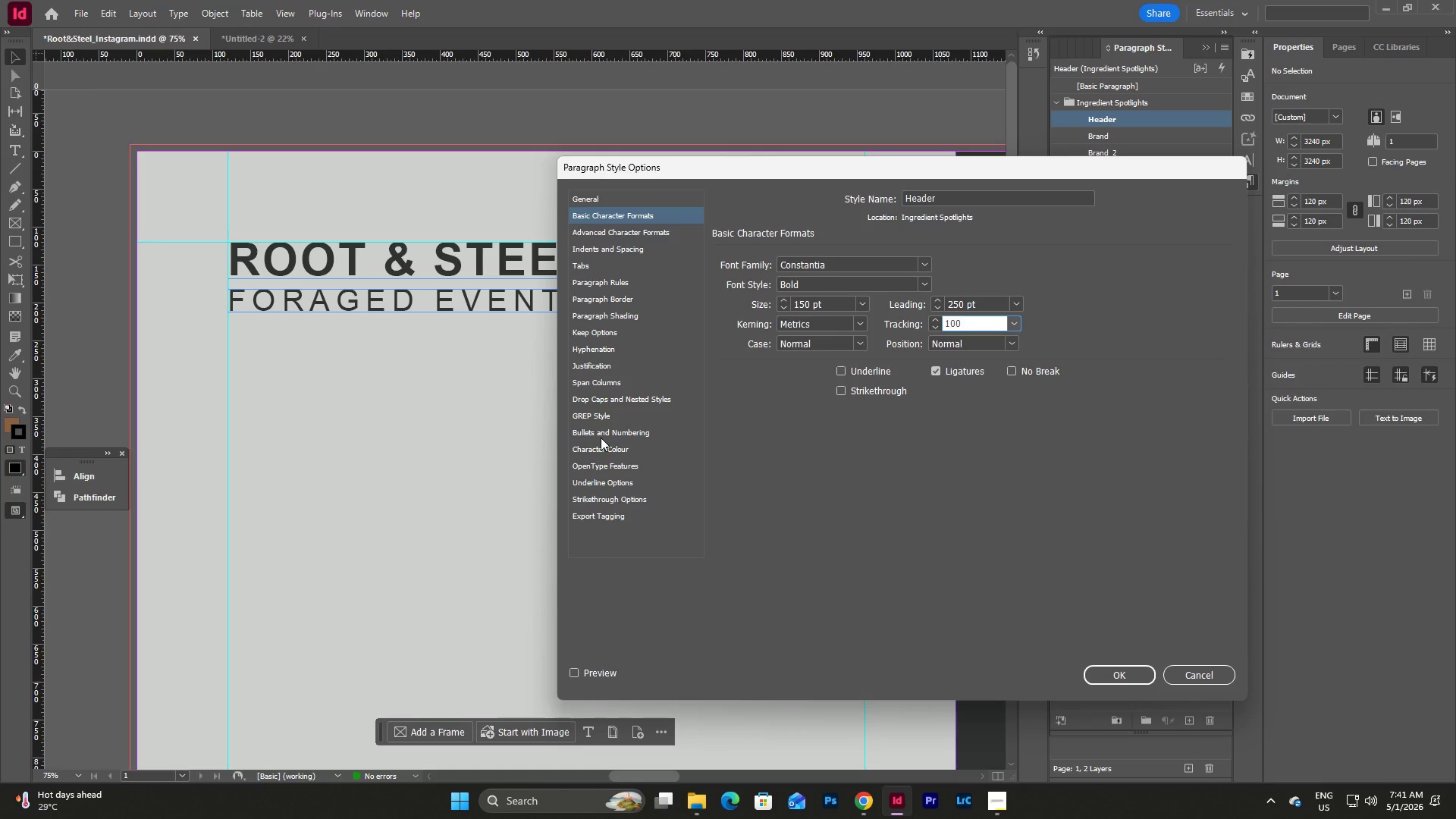 
left_click([612, 449])
 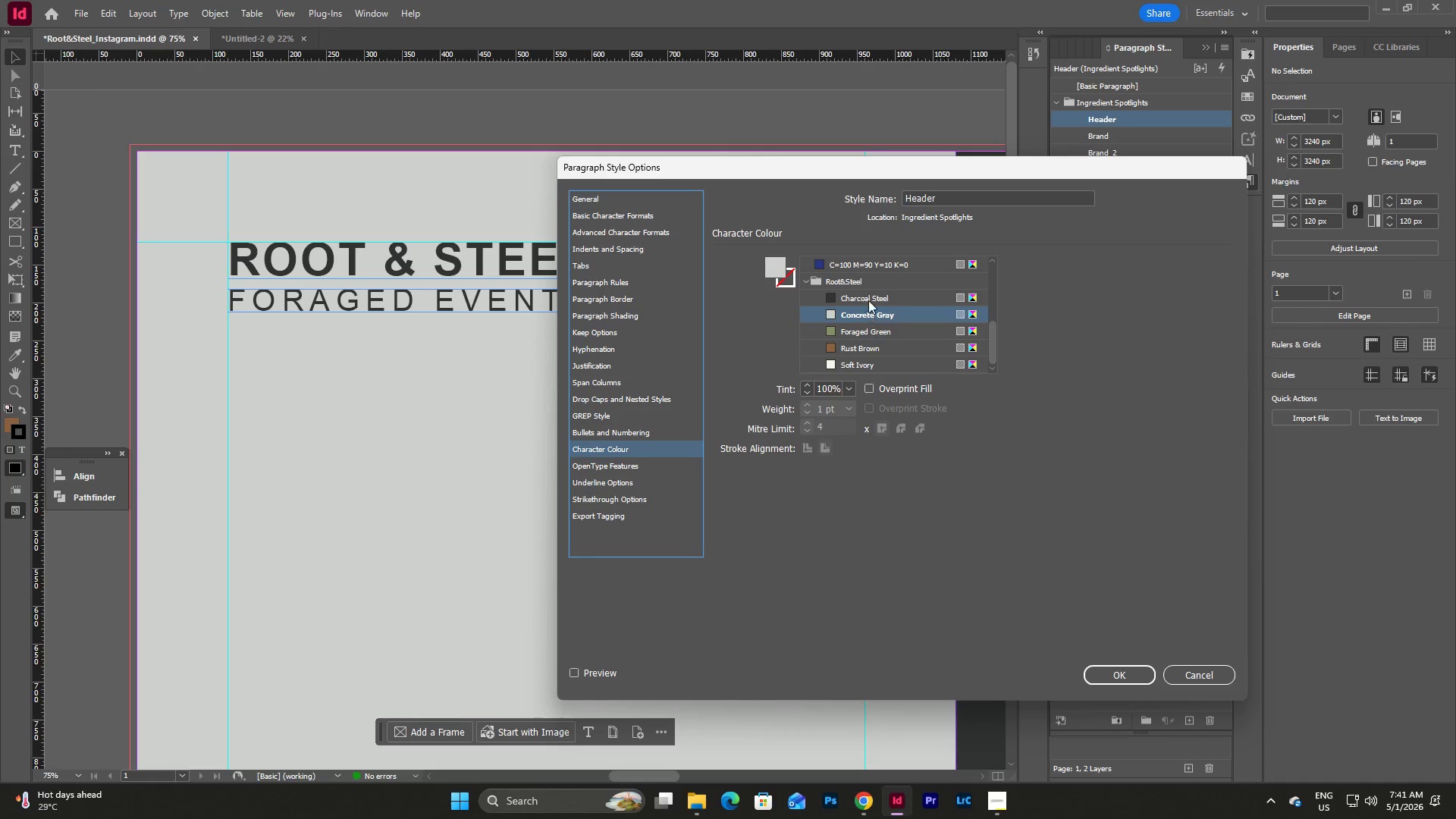 
left_click([869, 298])
 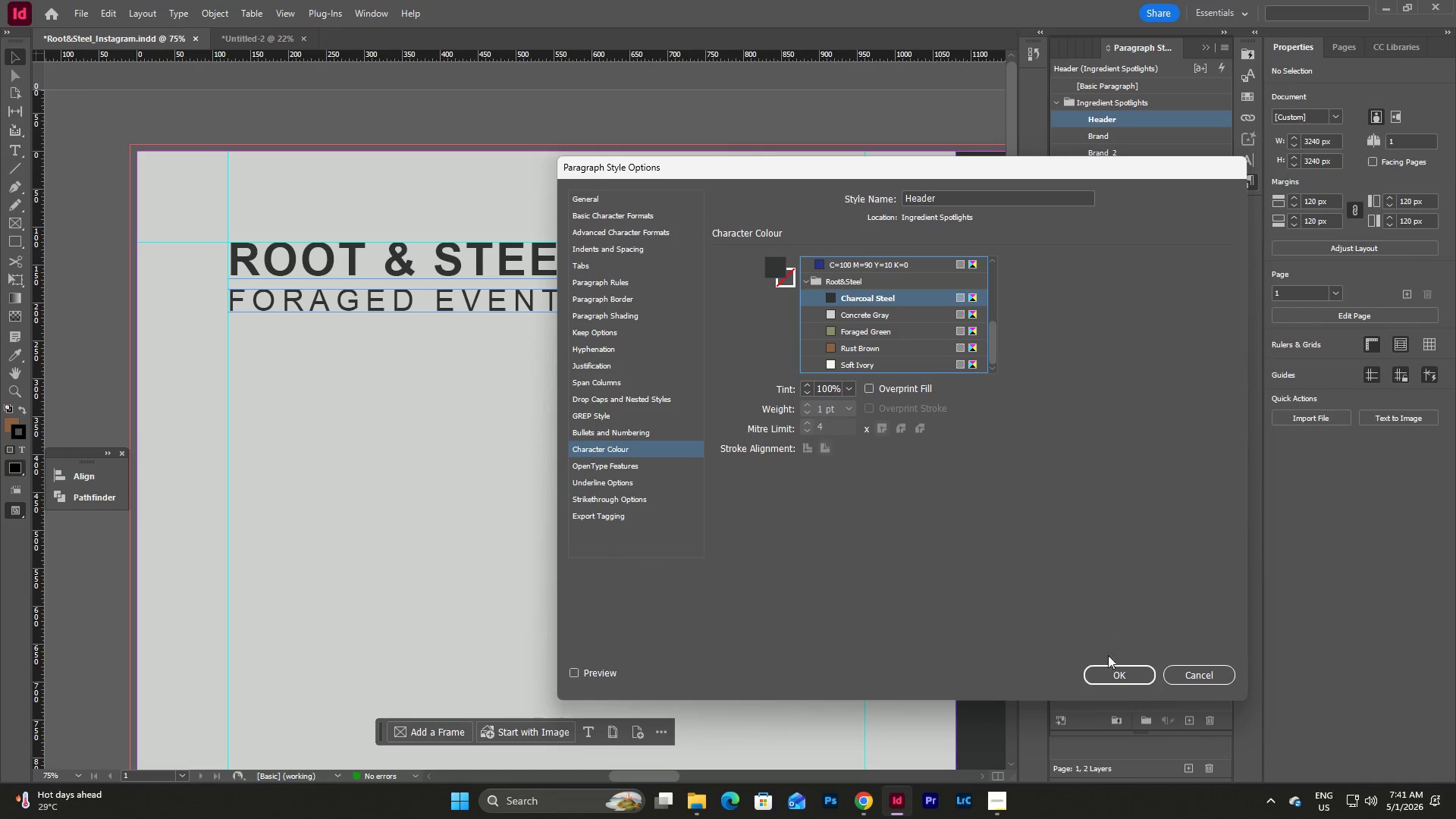 
left_click([1112, 674])
 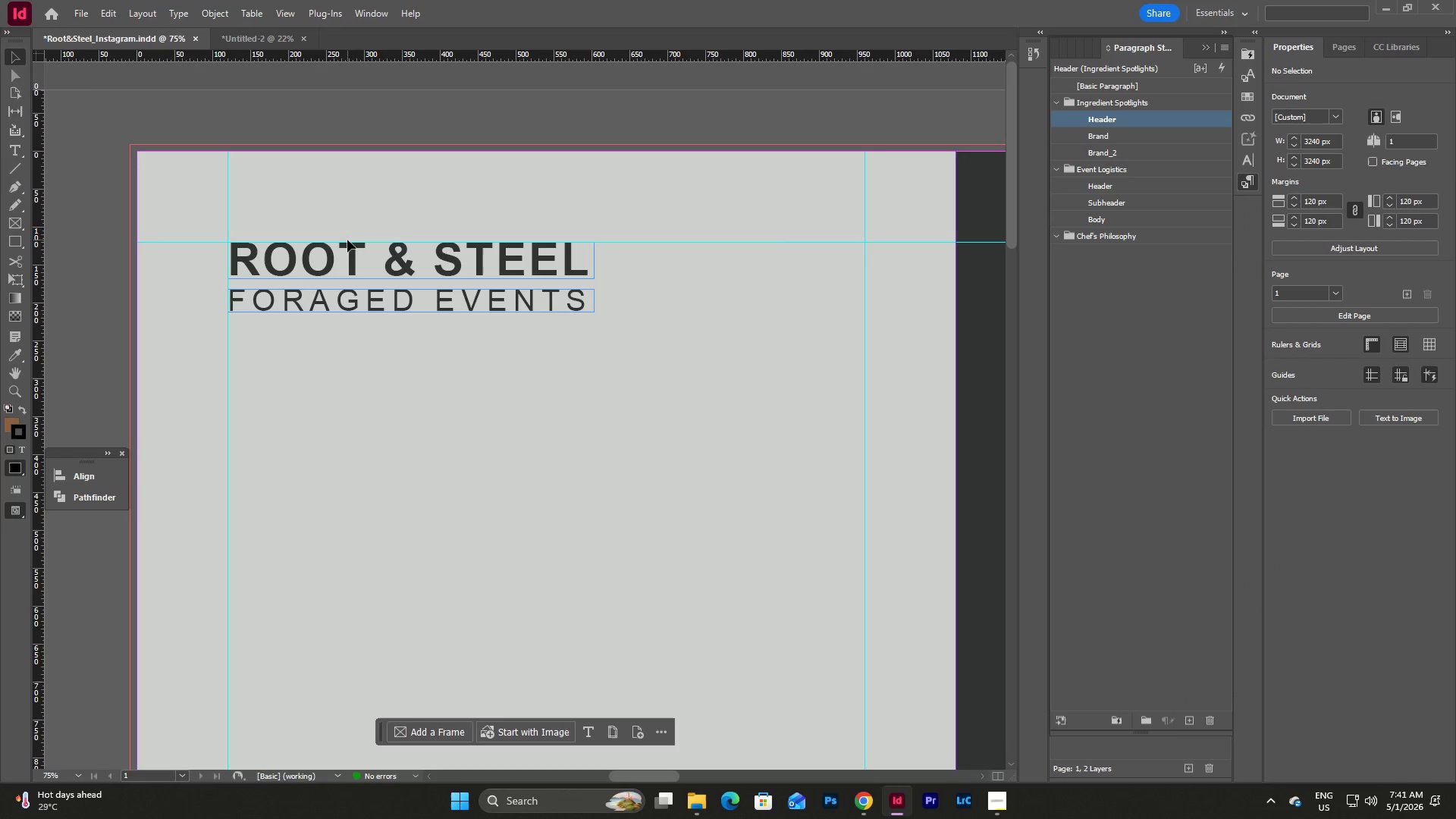 
scroll: coordinate [360, 249], scroll_direction: down, amount: 4.0
 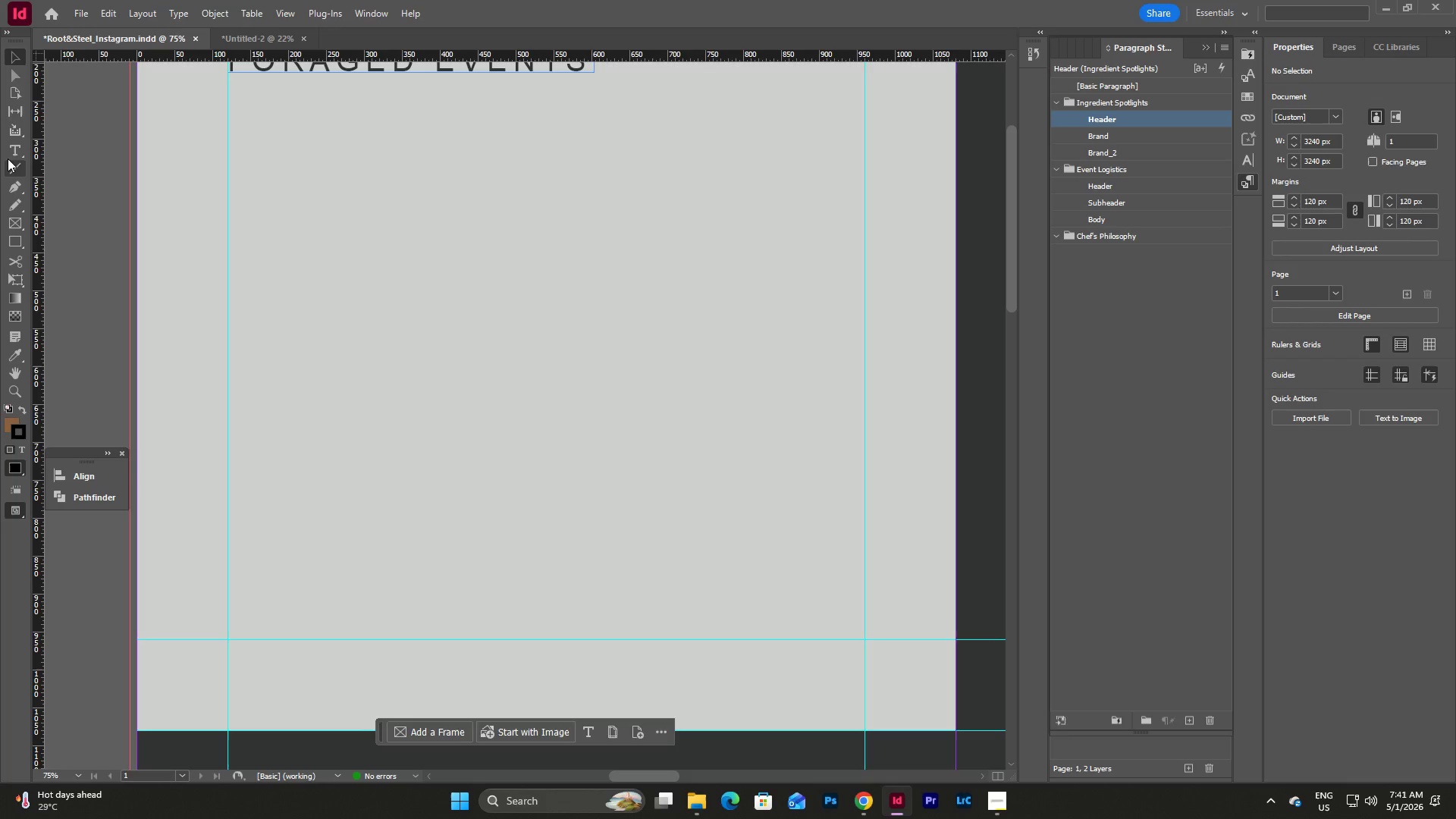 
left_click([11, 149])
 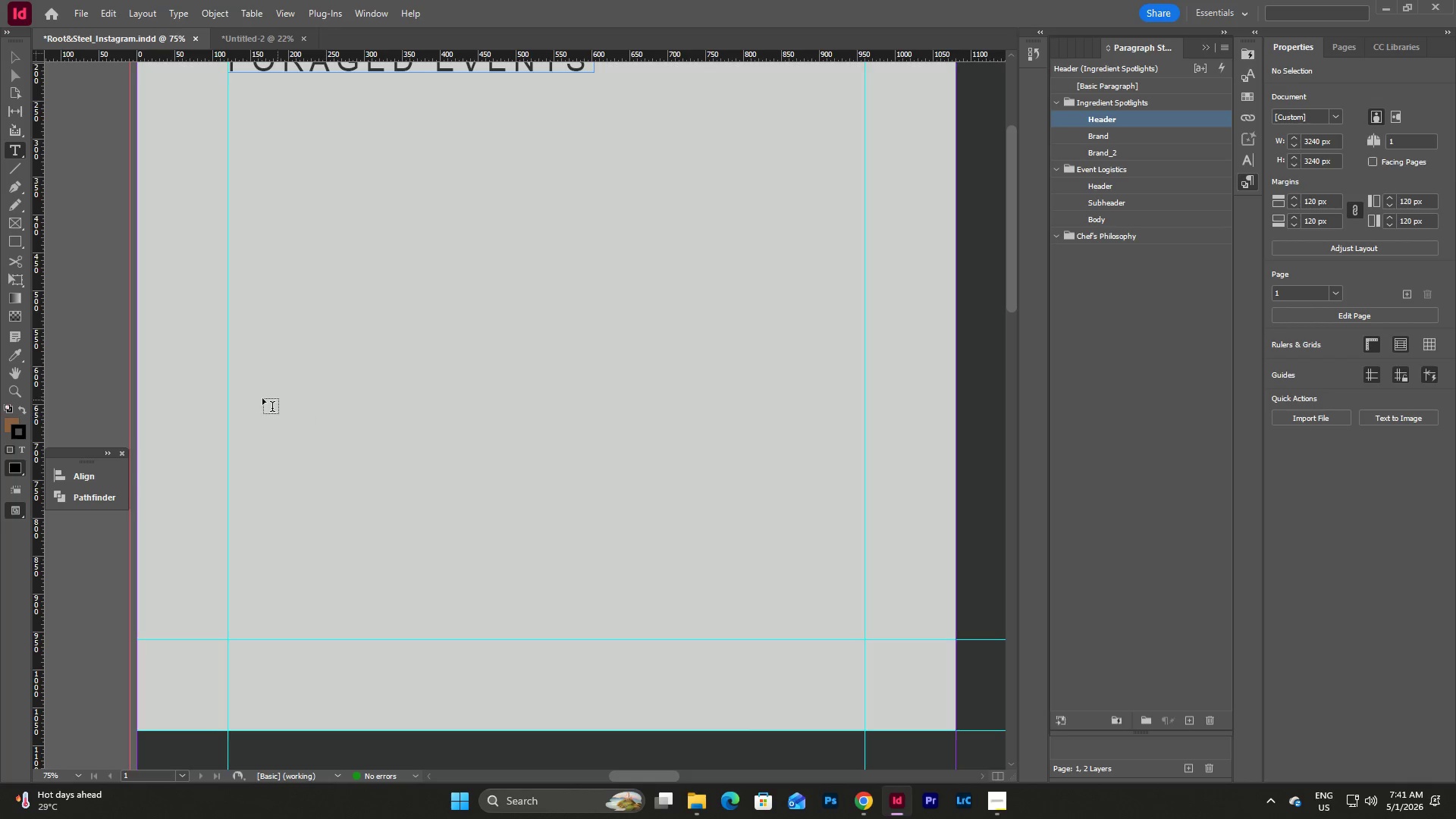 
left_click_drag(start_coordinate=[247, 389], to_coordinate=[623, 511])
 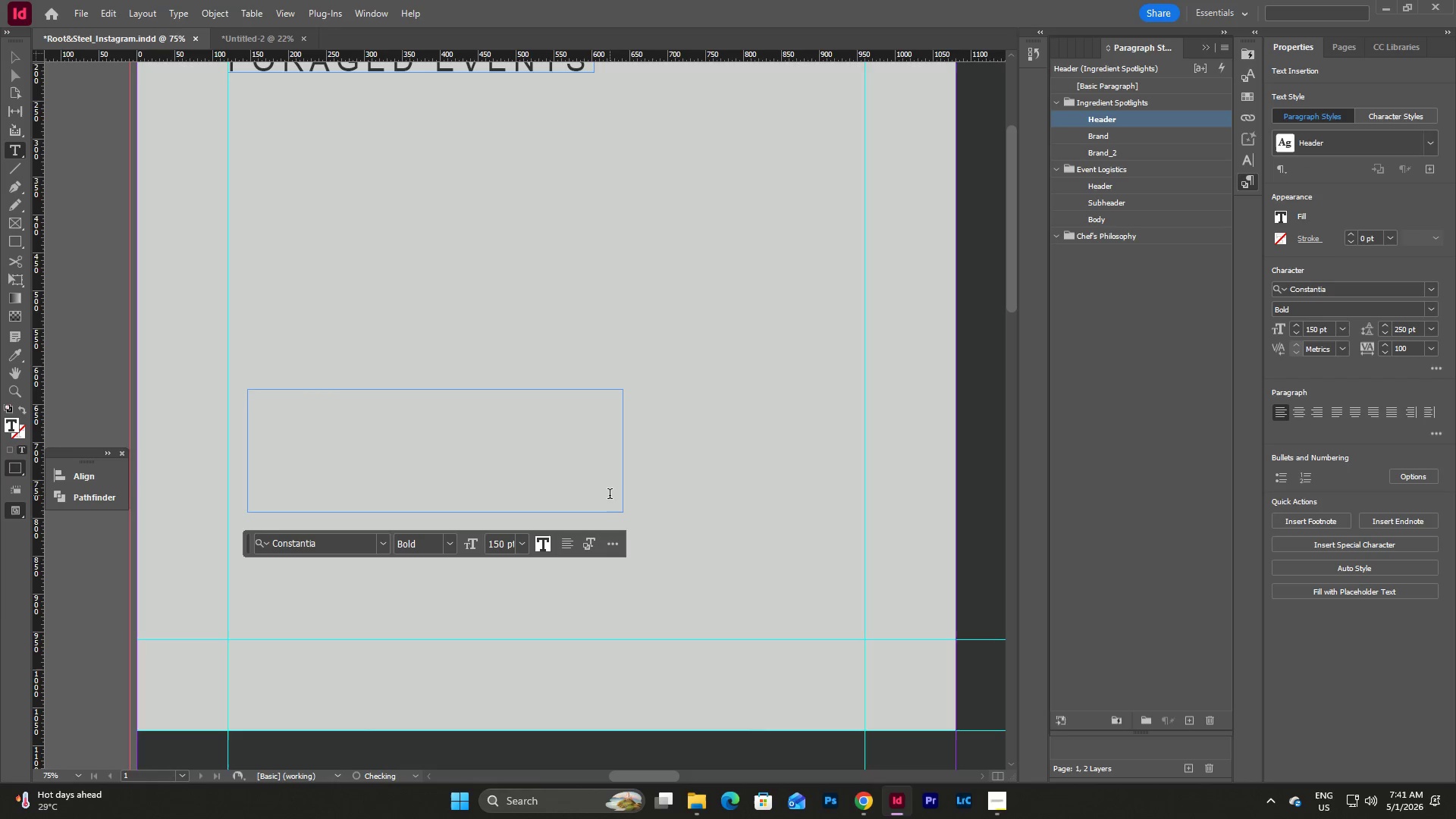 
type(WILD )
key(Escape)
 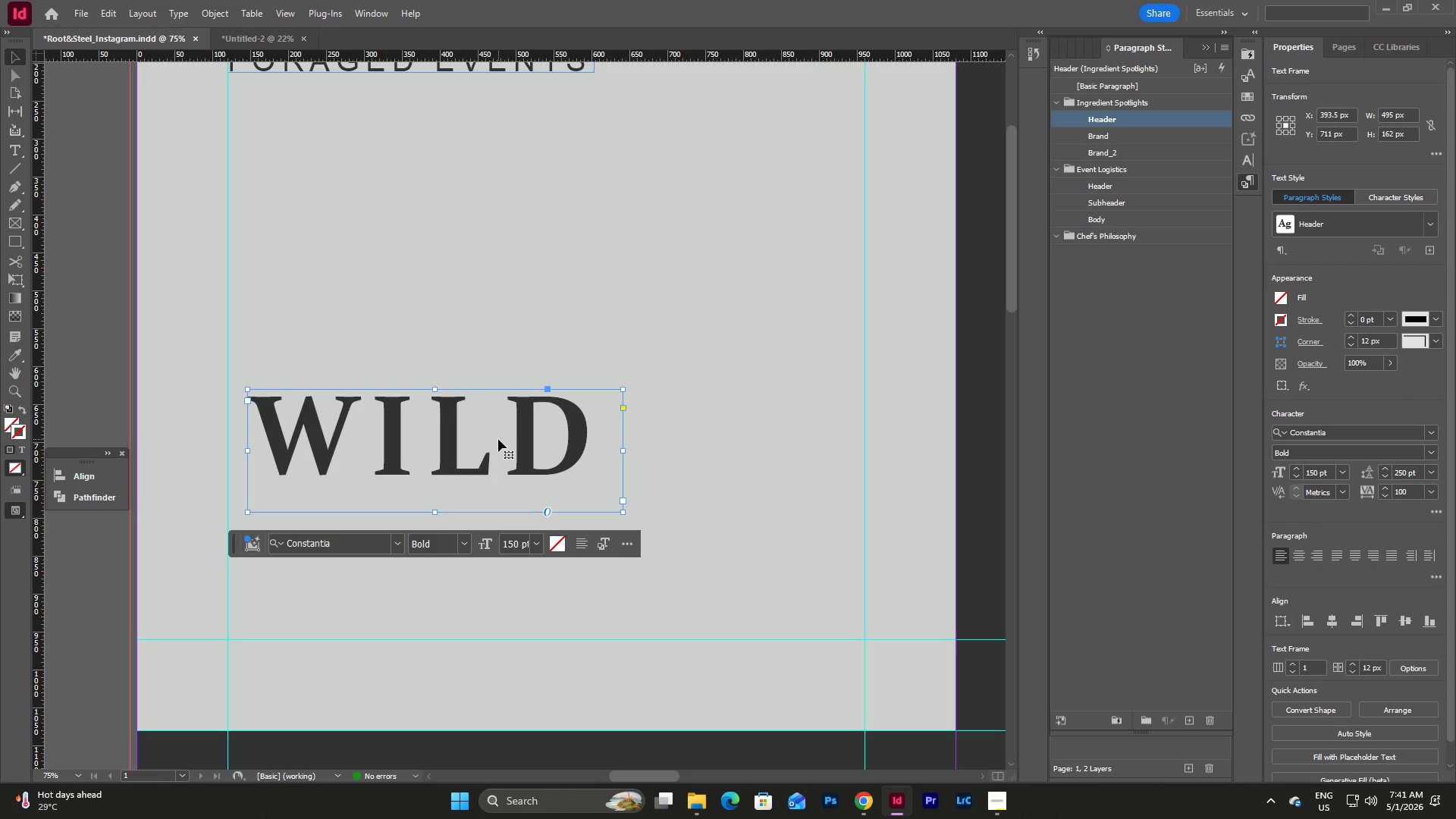 
left_click_drag(start_coordinate=[493, 436], to_coordinate=[474, 406])
 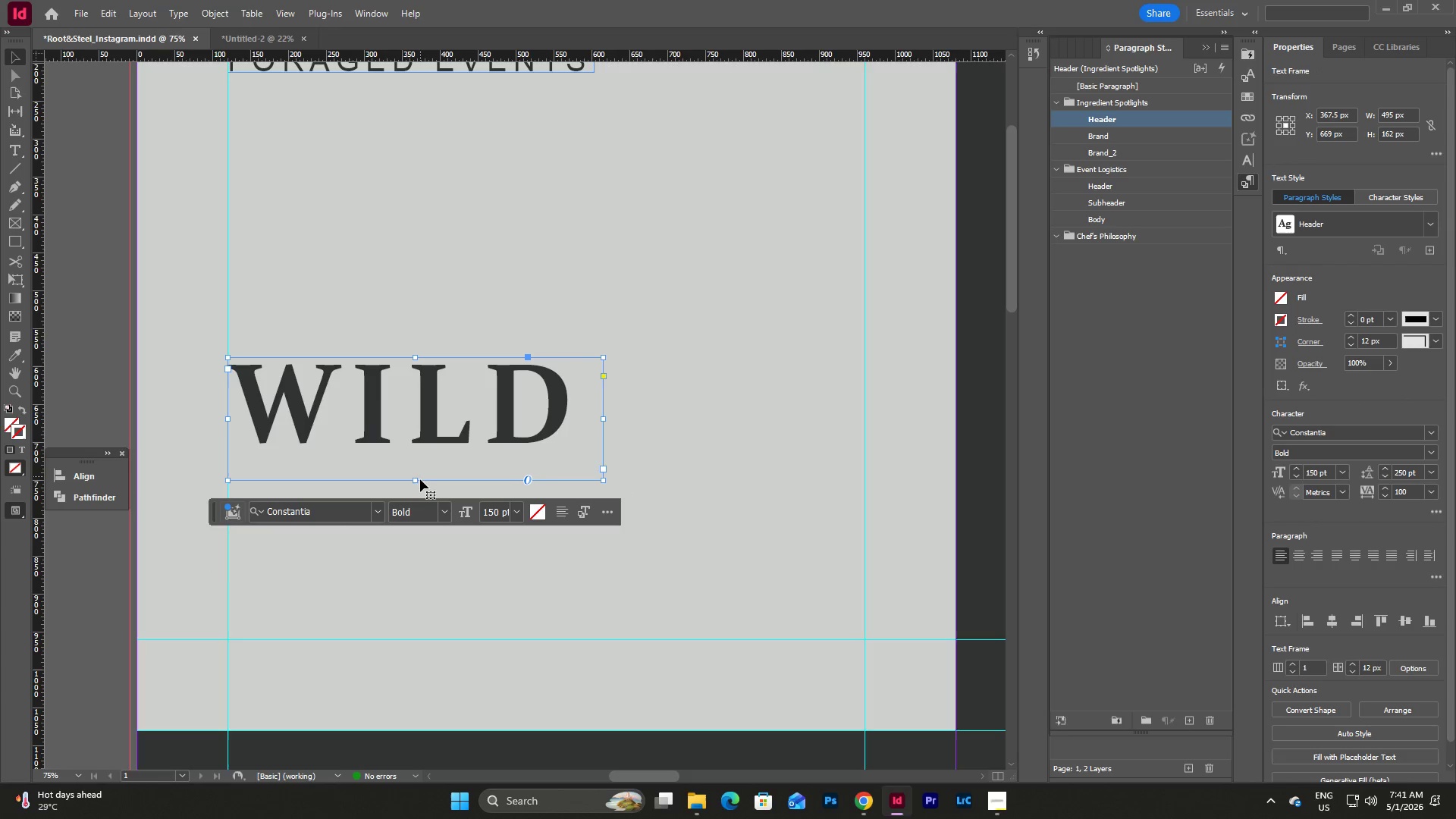 
left_click_drag(start_coordinate=[416, 479], to_coordinate=[416, 640])
 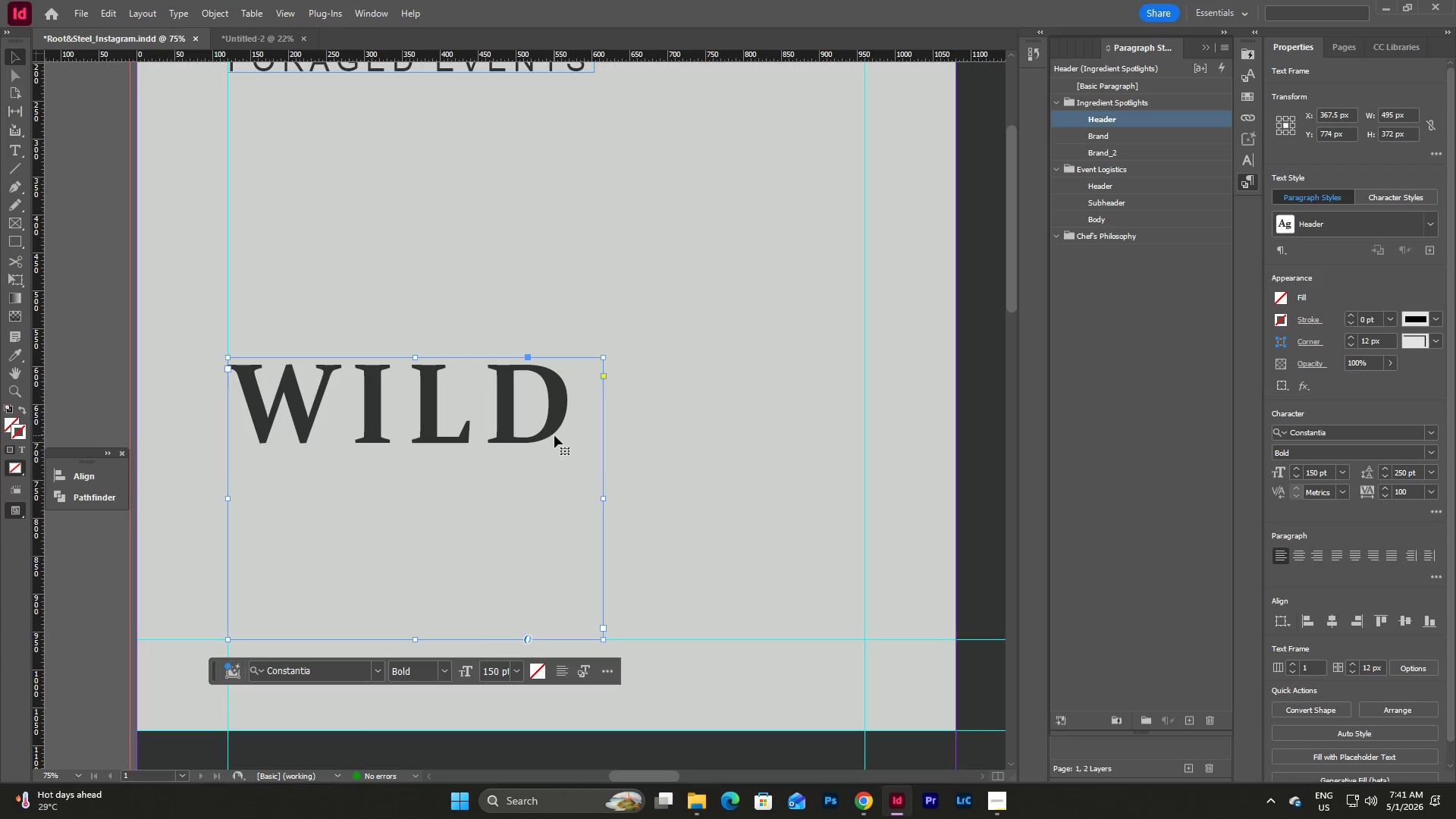 
double_click([554, 435])
 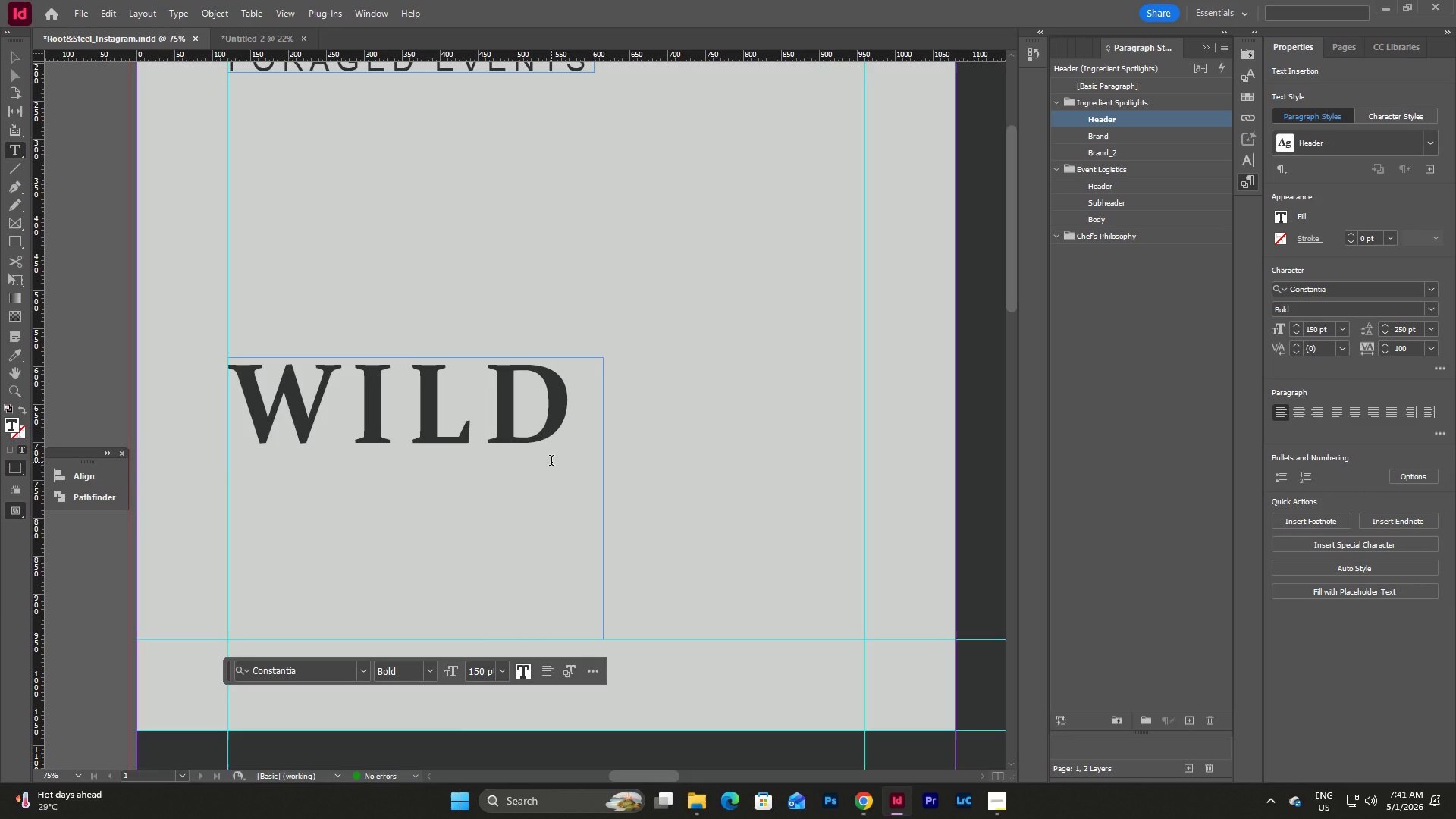 
key(Enter)
 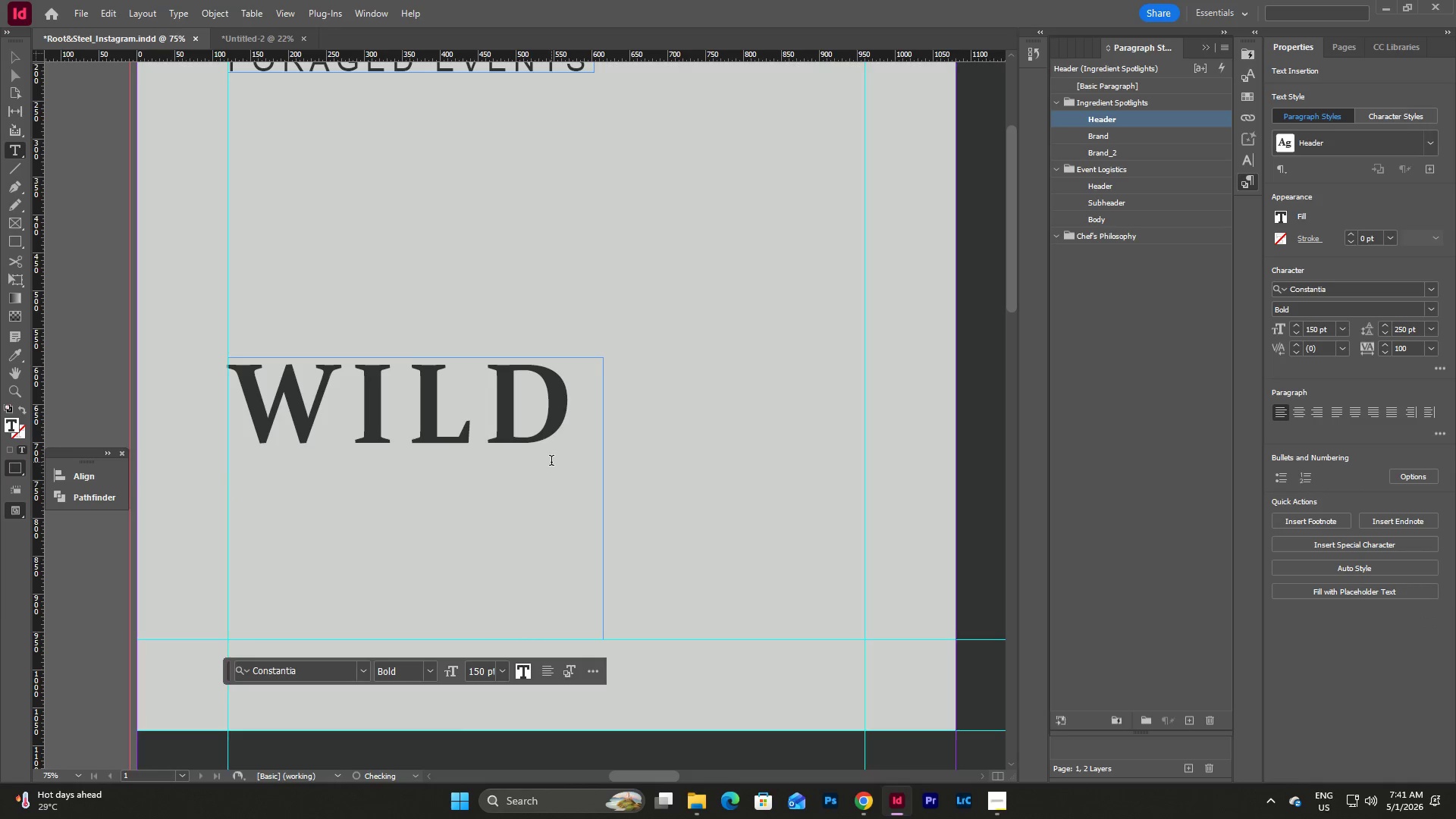 
key(Backspace)
 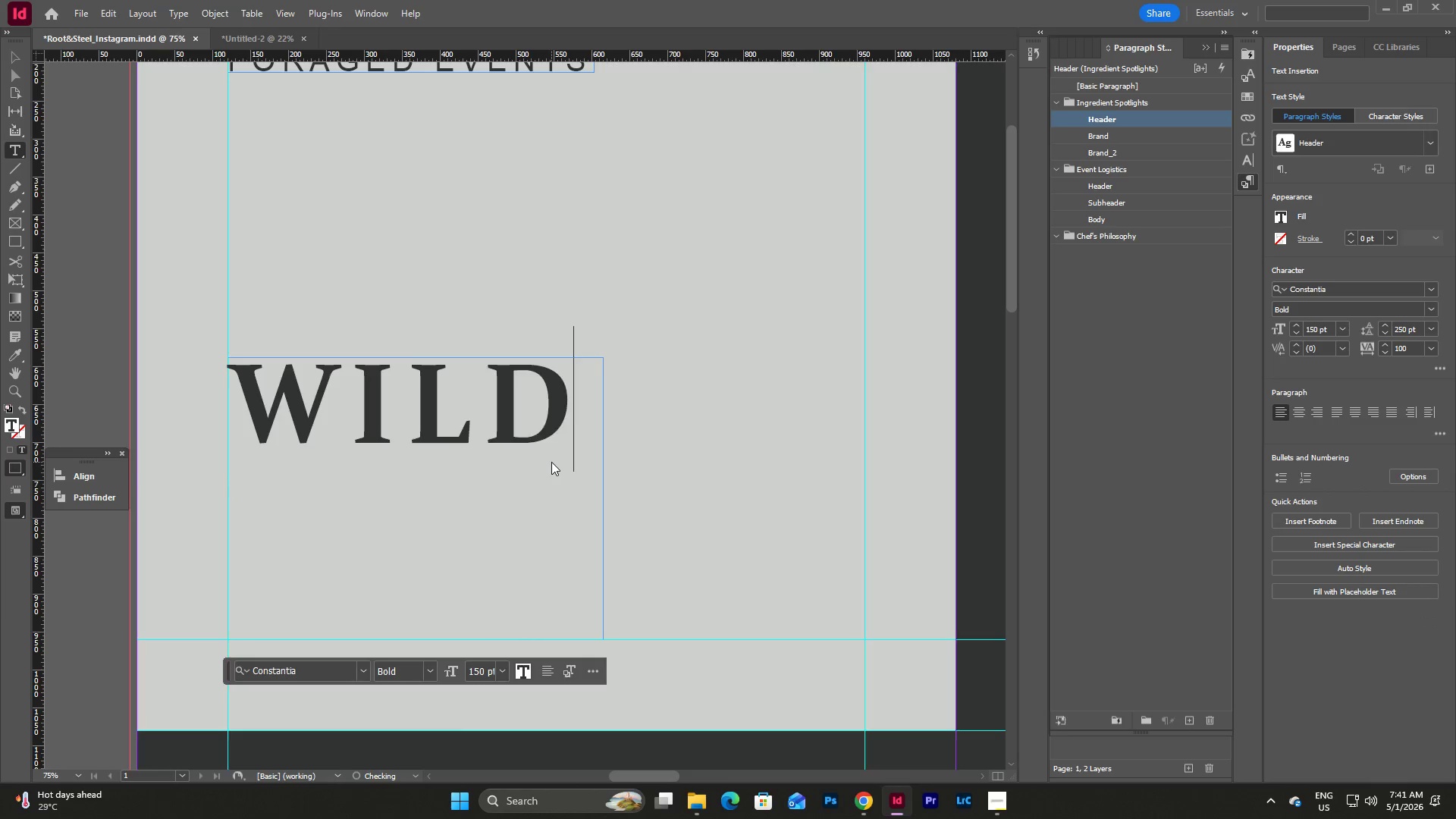 
key(Backspace)
 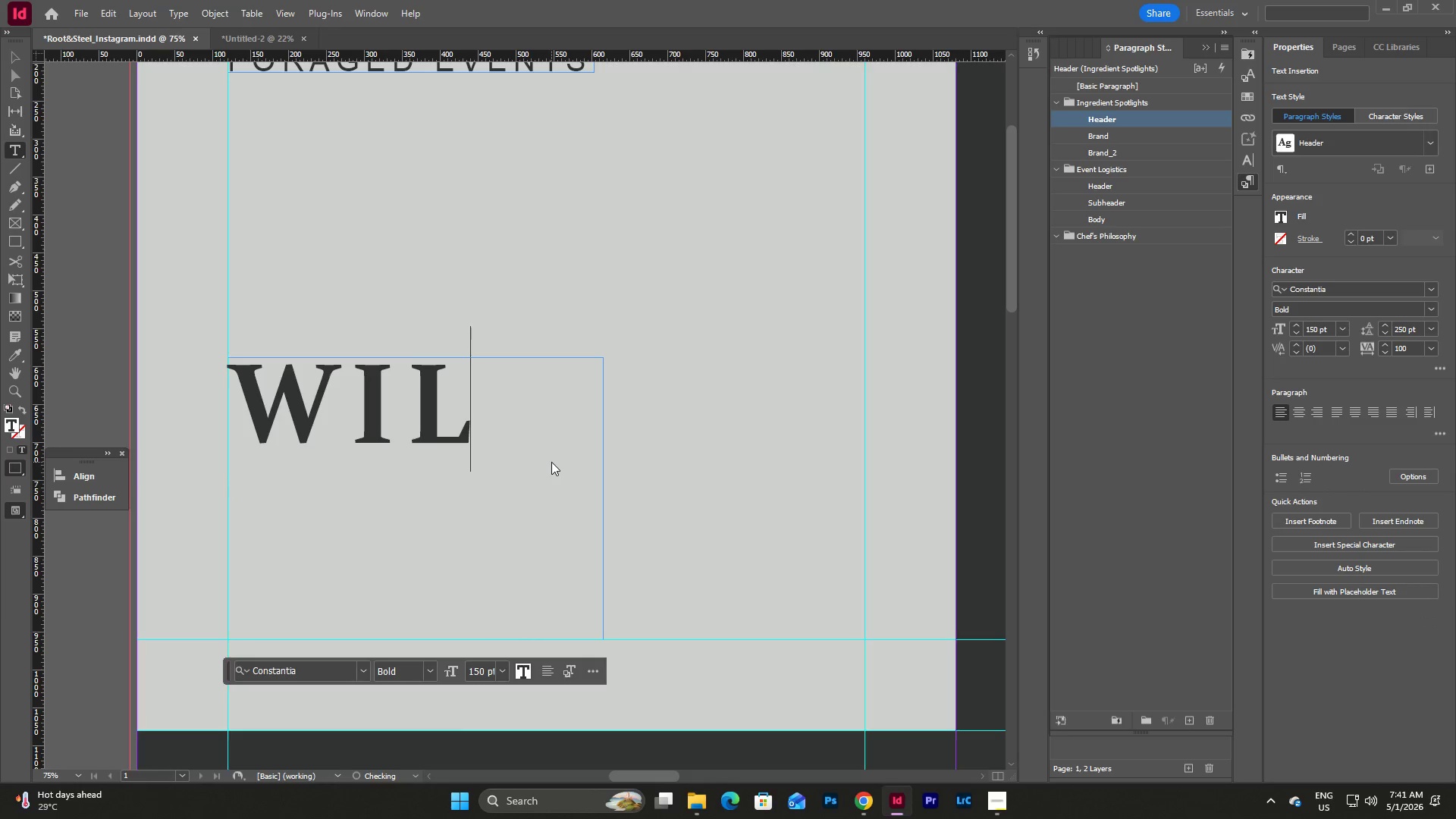 
key(Shift+D)
 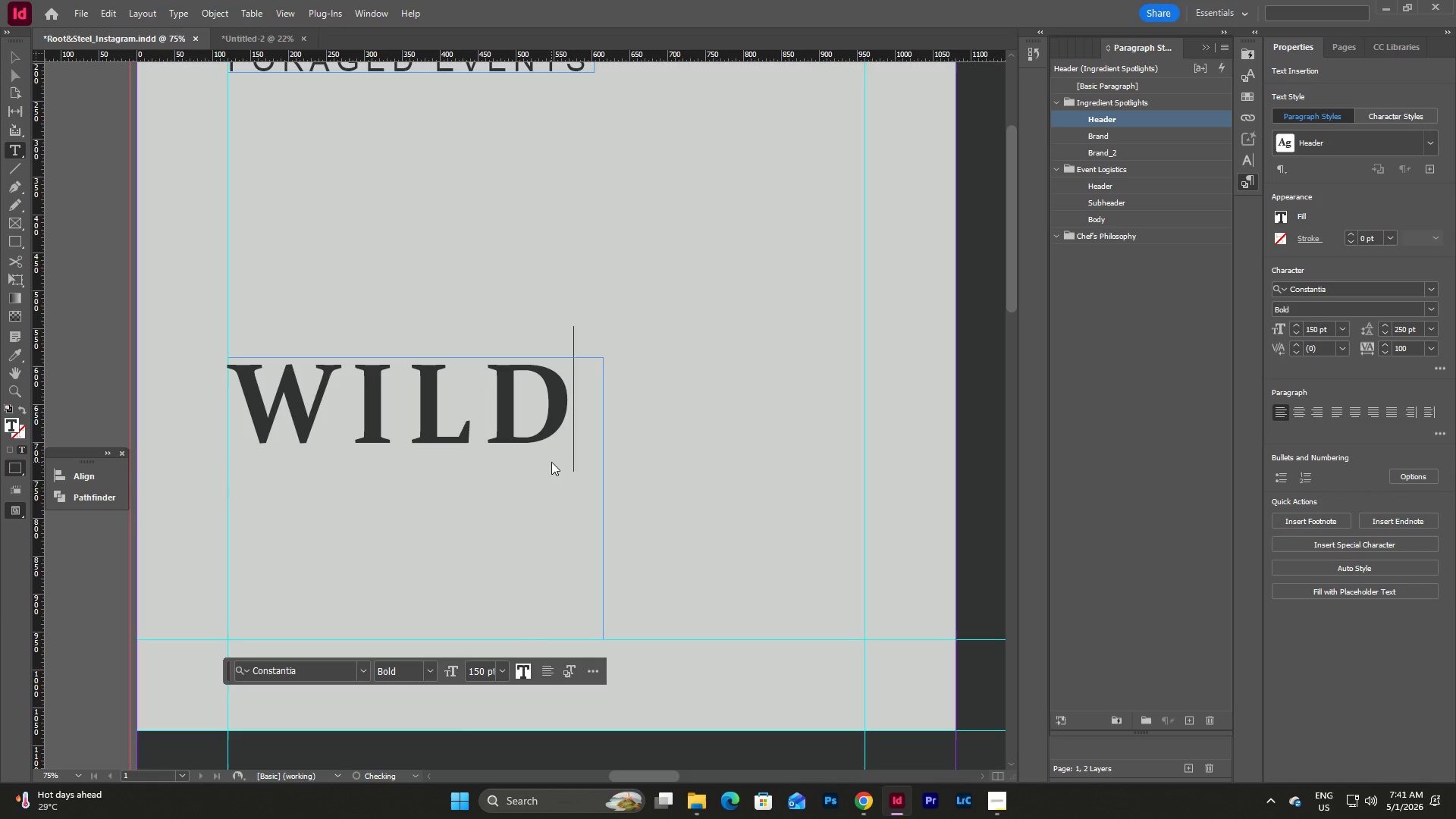 
key(Shift+Enter)
 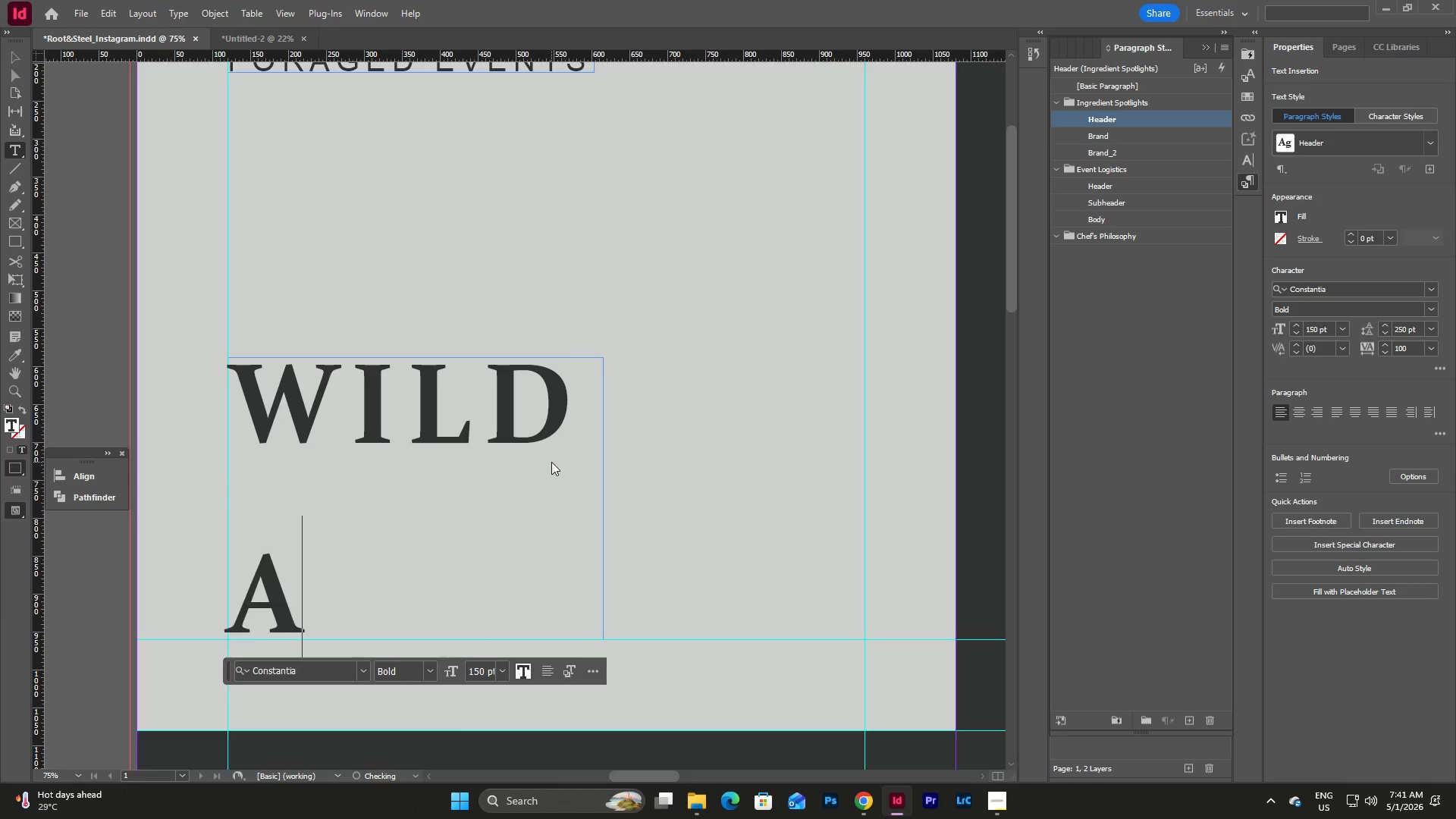 
type(ALU<)
key(Backspace)
type(M)
key(Escape)
 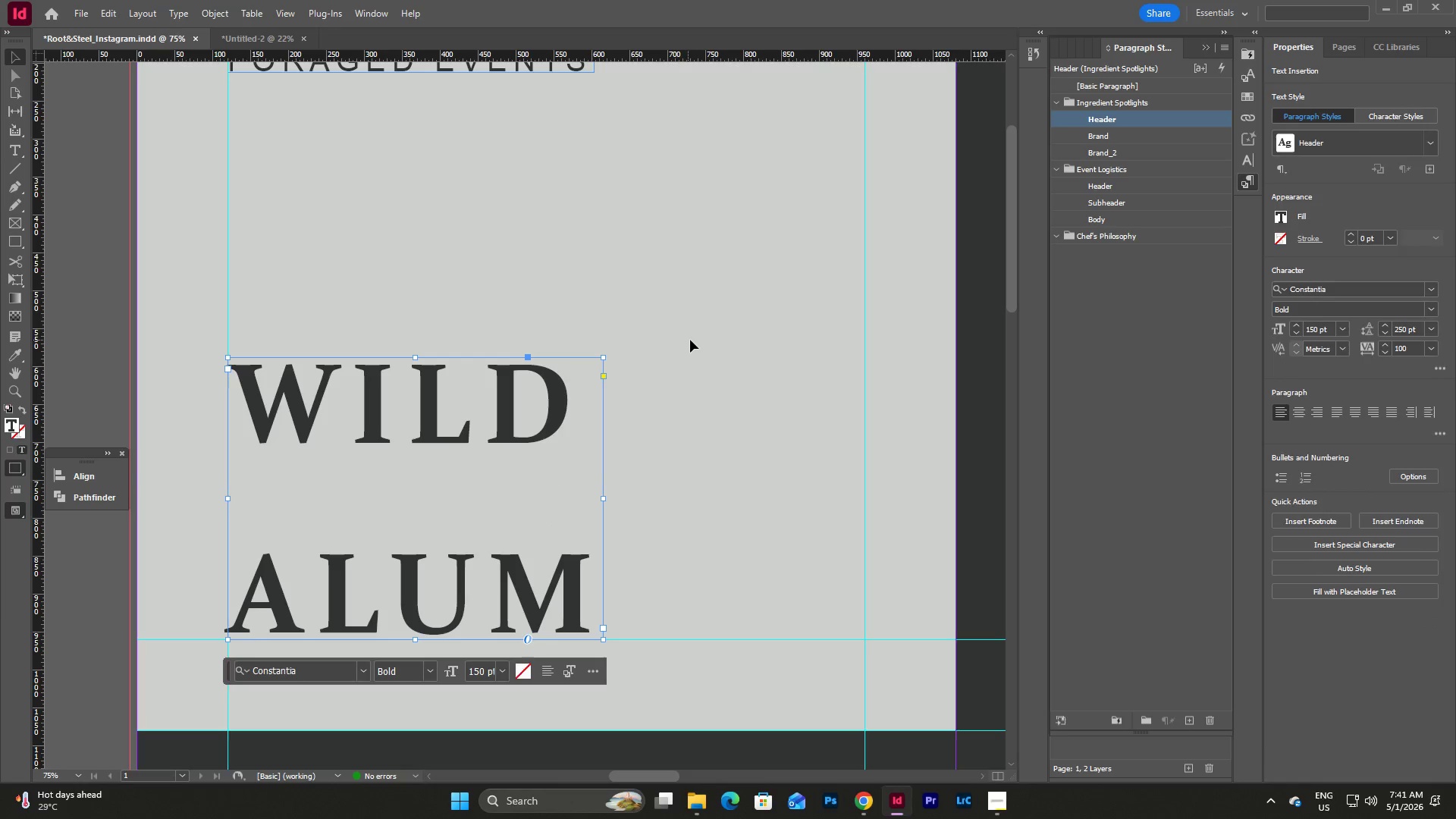 
left_click([690, 340])
 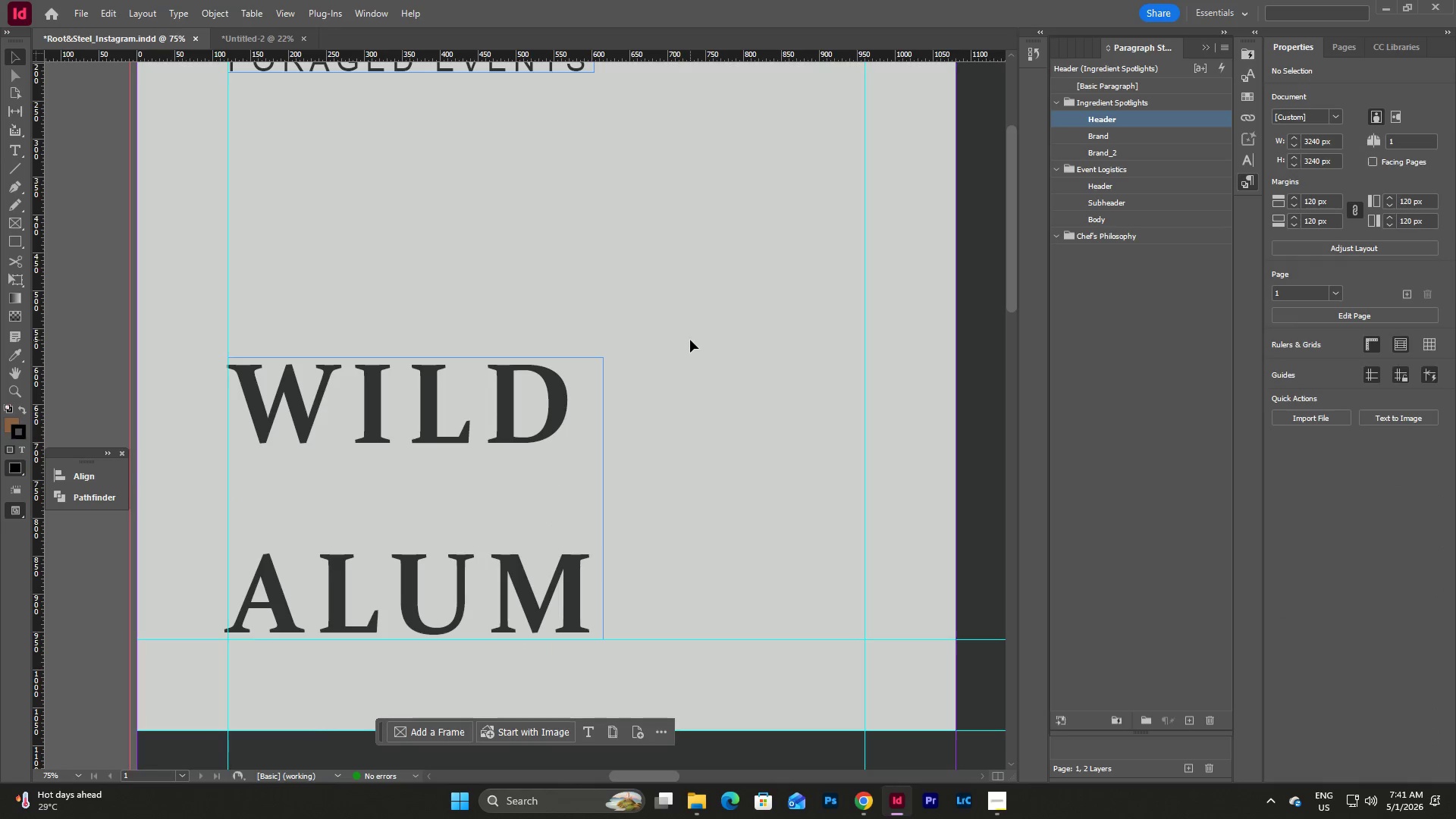 
scroll: coordinate [690, 340], scroll_direction: up, amount: 5.0
 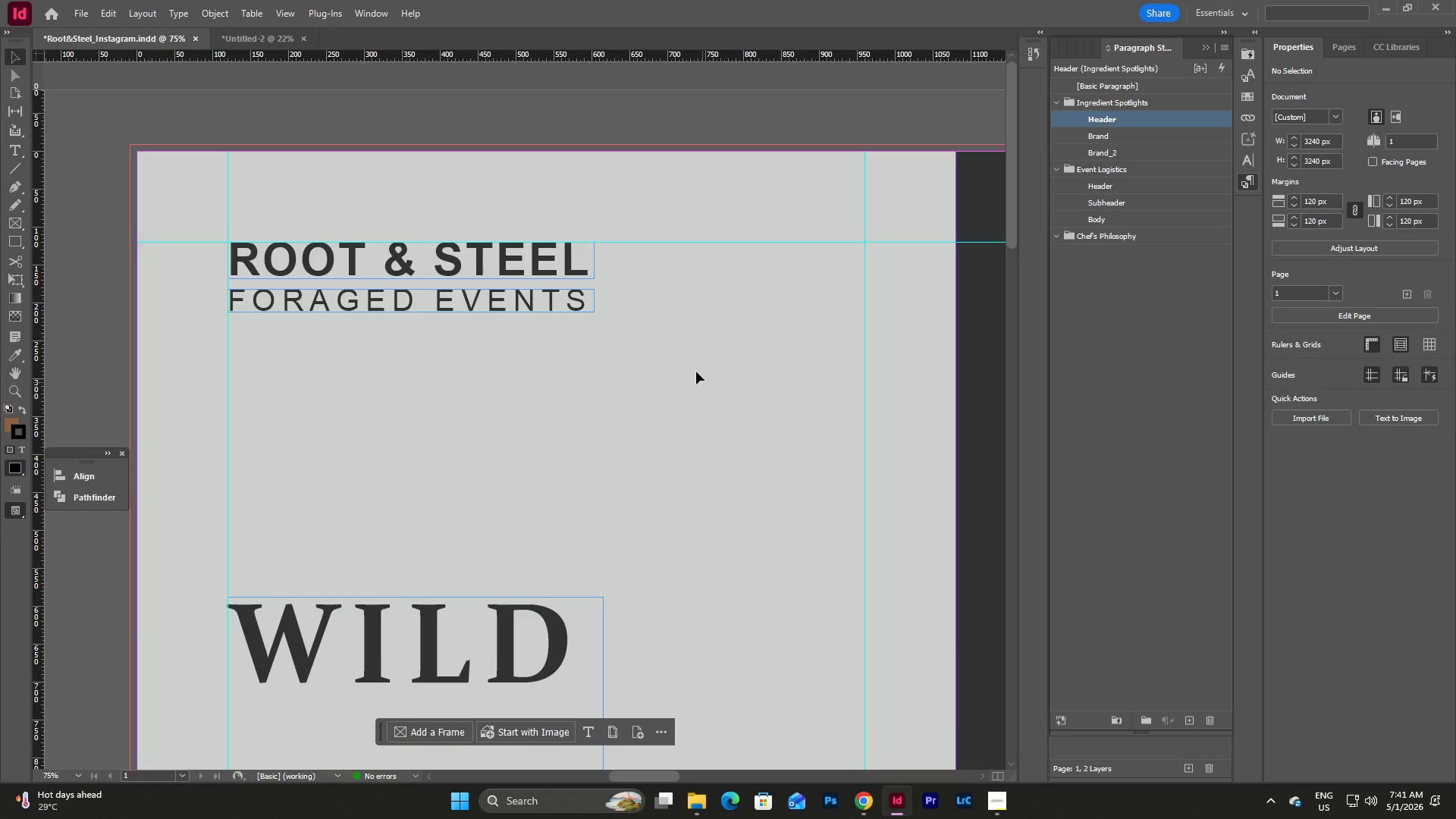 
scroll: coordinate [488, 561], scroll_direction: down, amount: 4.0
 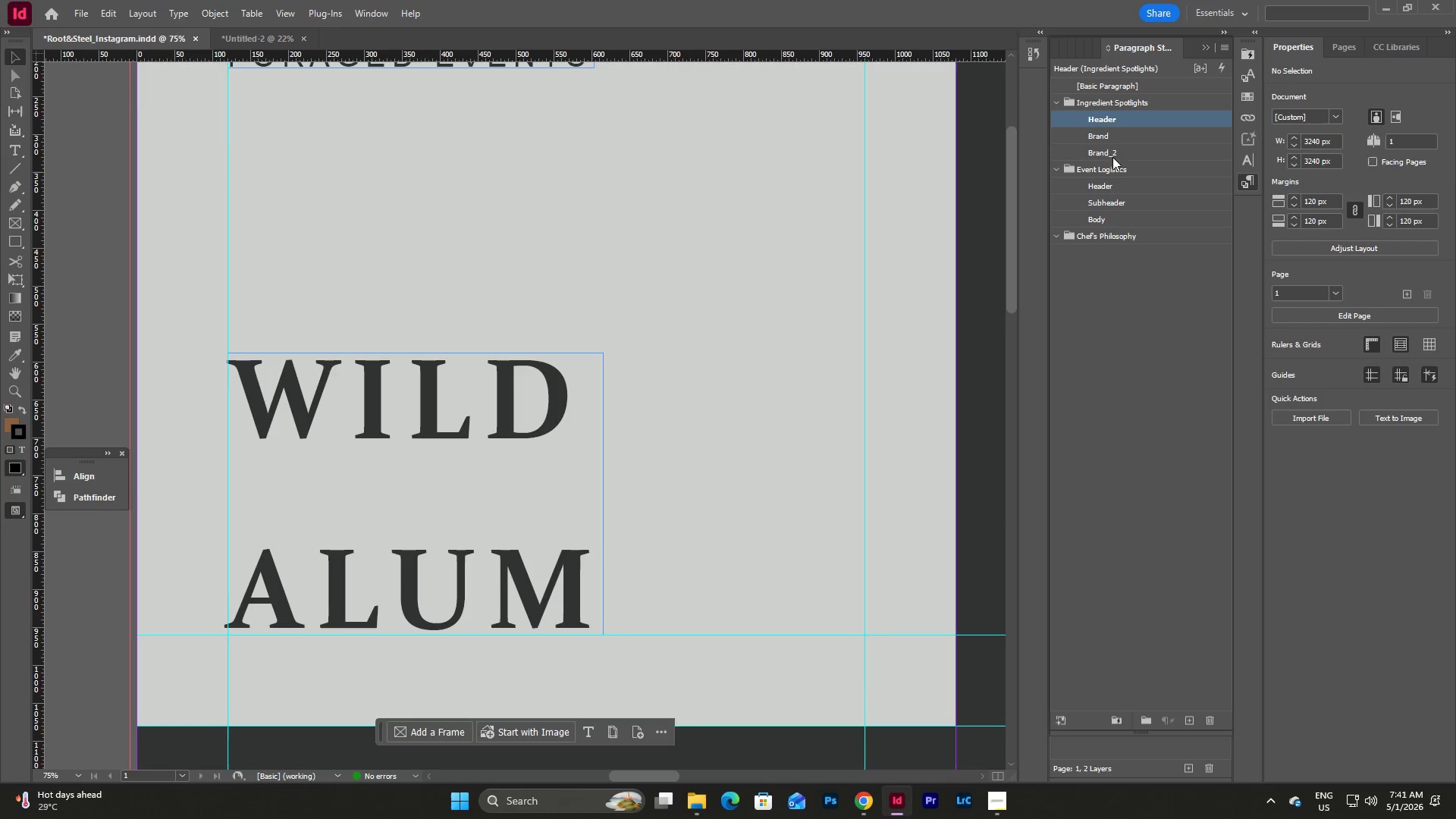 
left_click([1141, 331])
 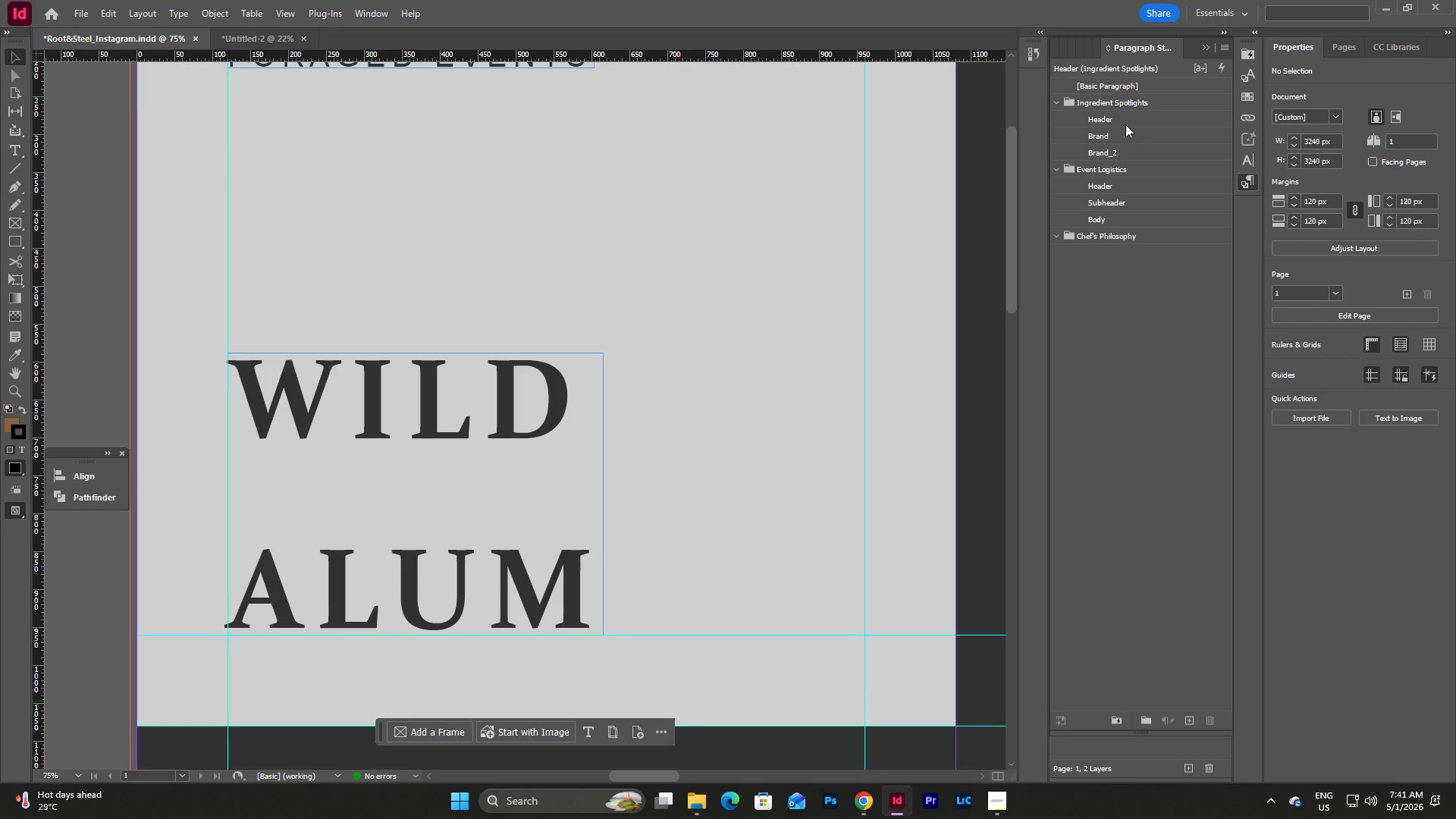 
double_click([1125, 124])
 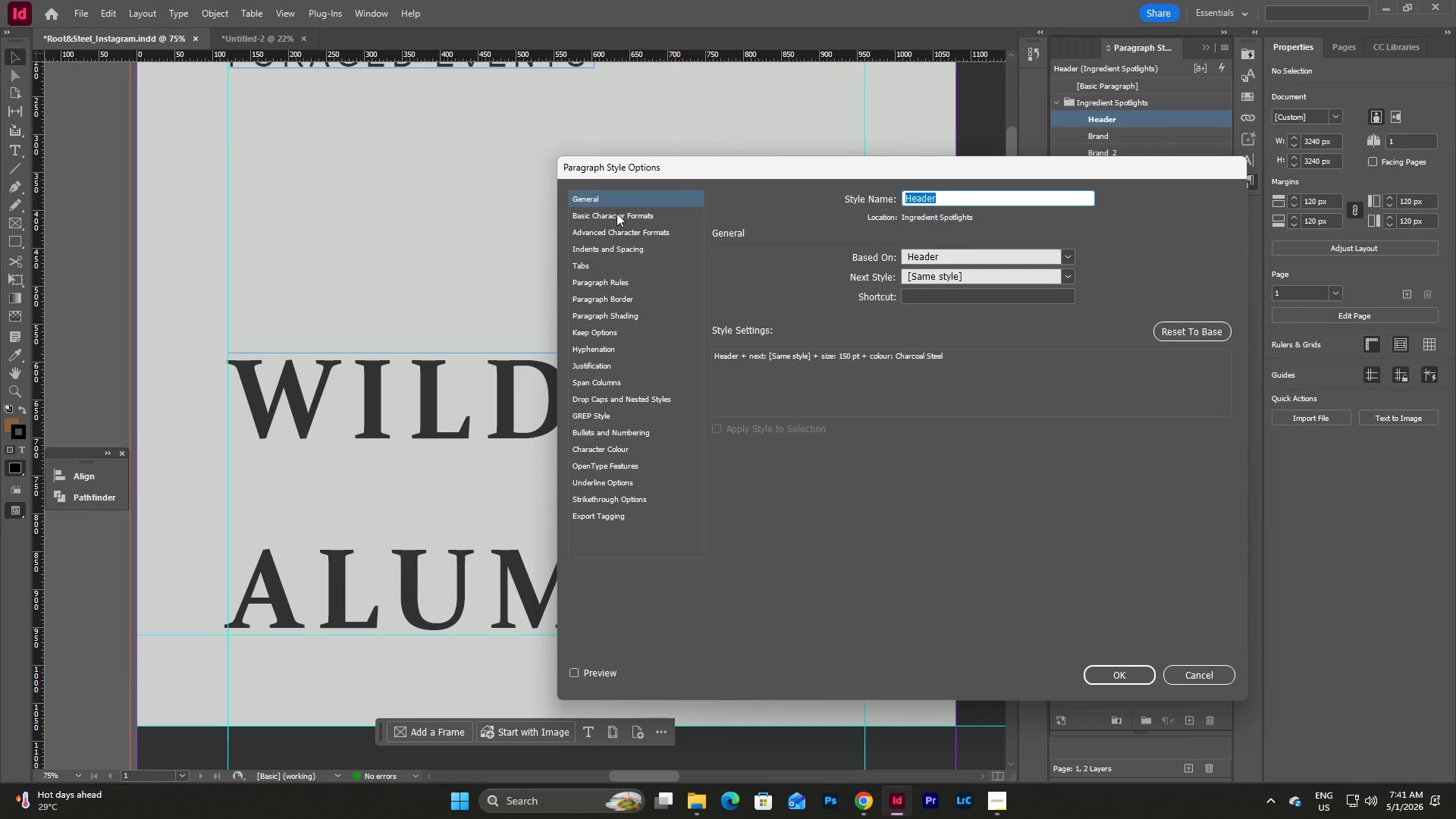 
left_click([620, 213])
 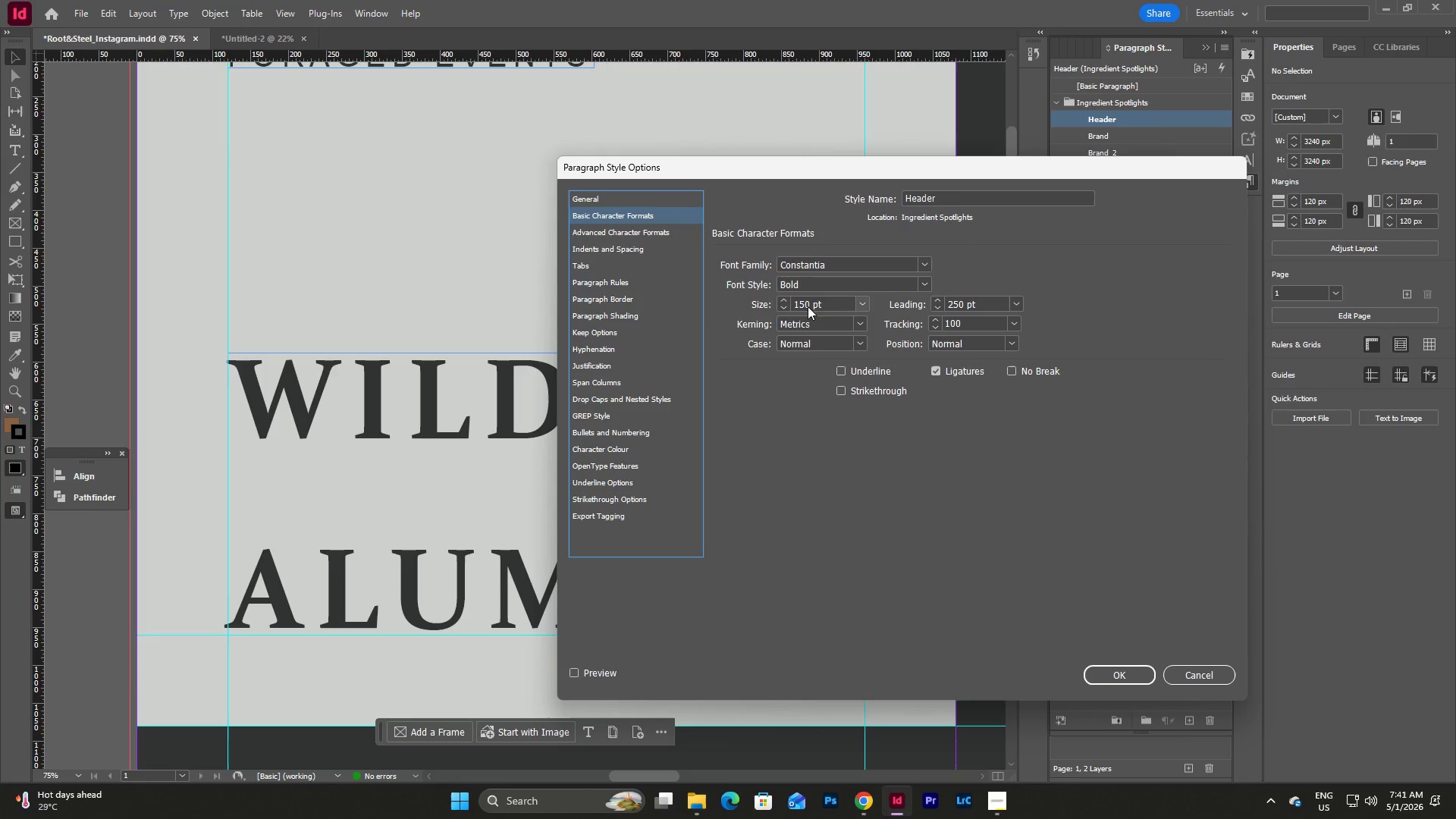 
double_click([830, 306])
 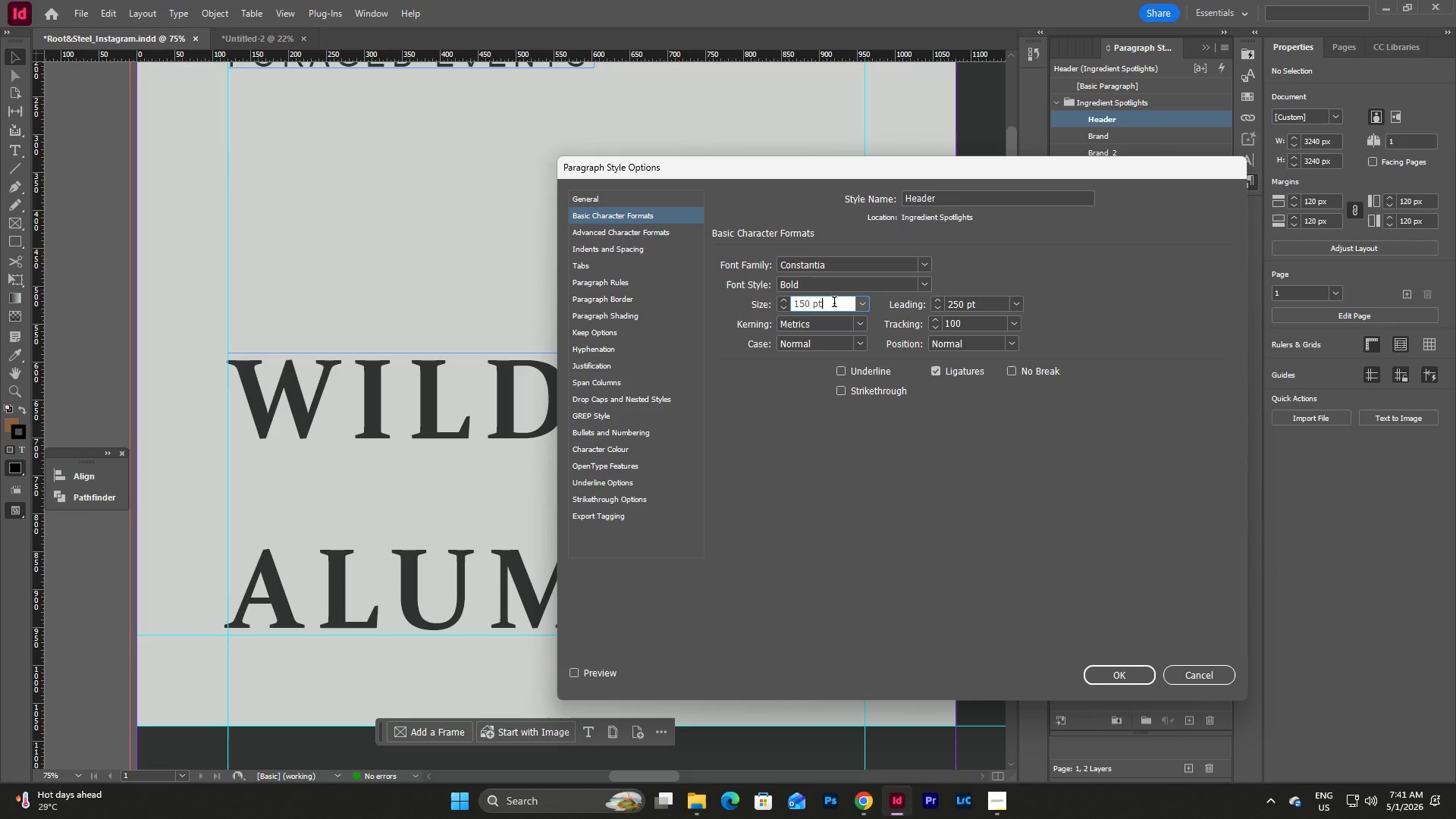 
left_click_drag(start_coordinate=[839, 303], to_coordinate=[769, 297])
 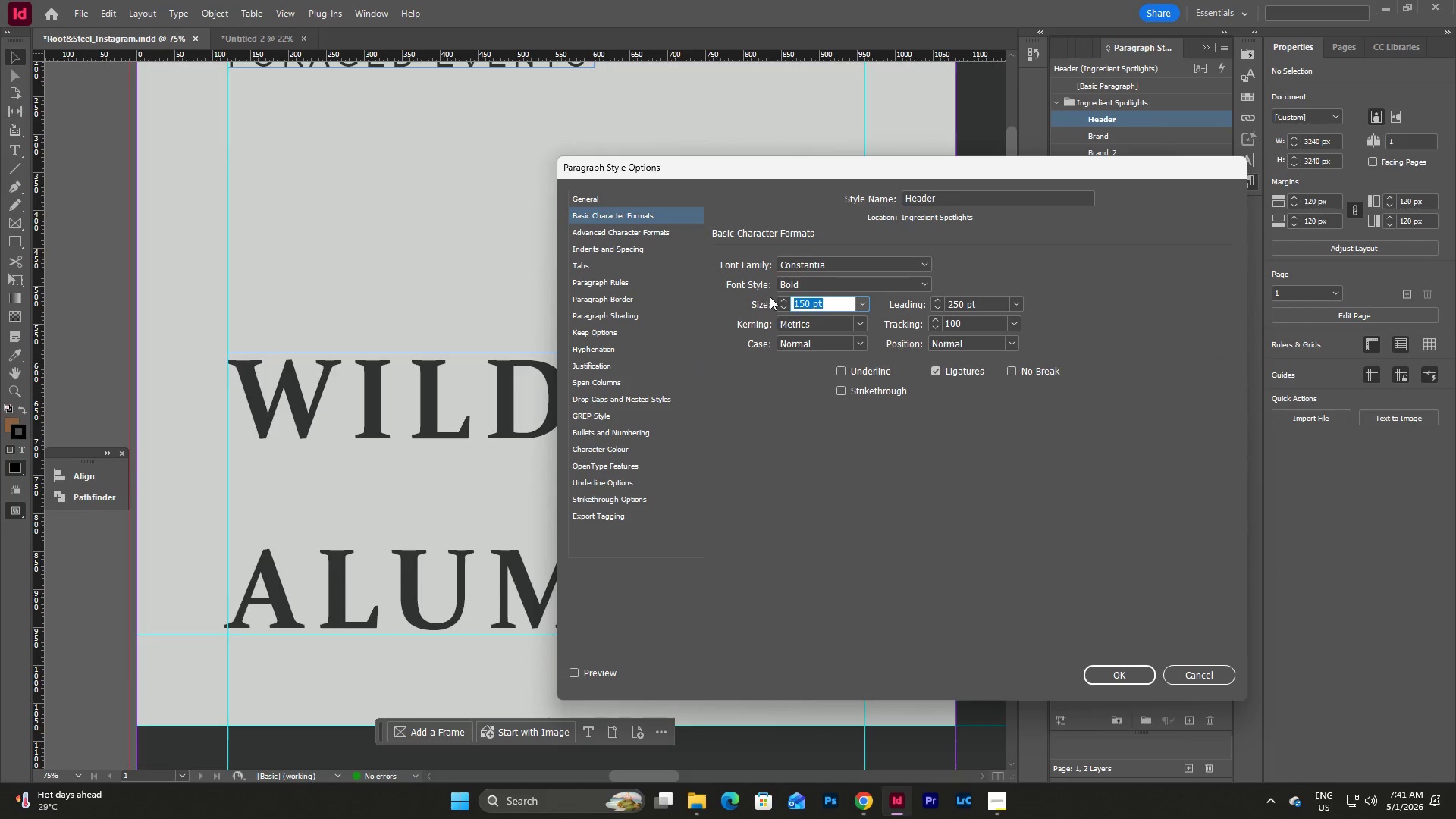 
key(Numpad1)
 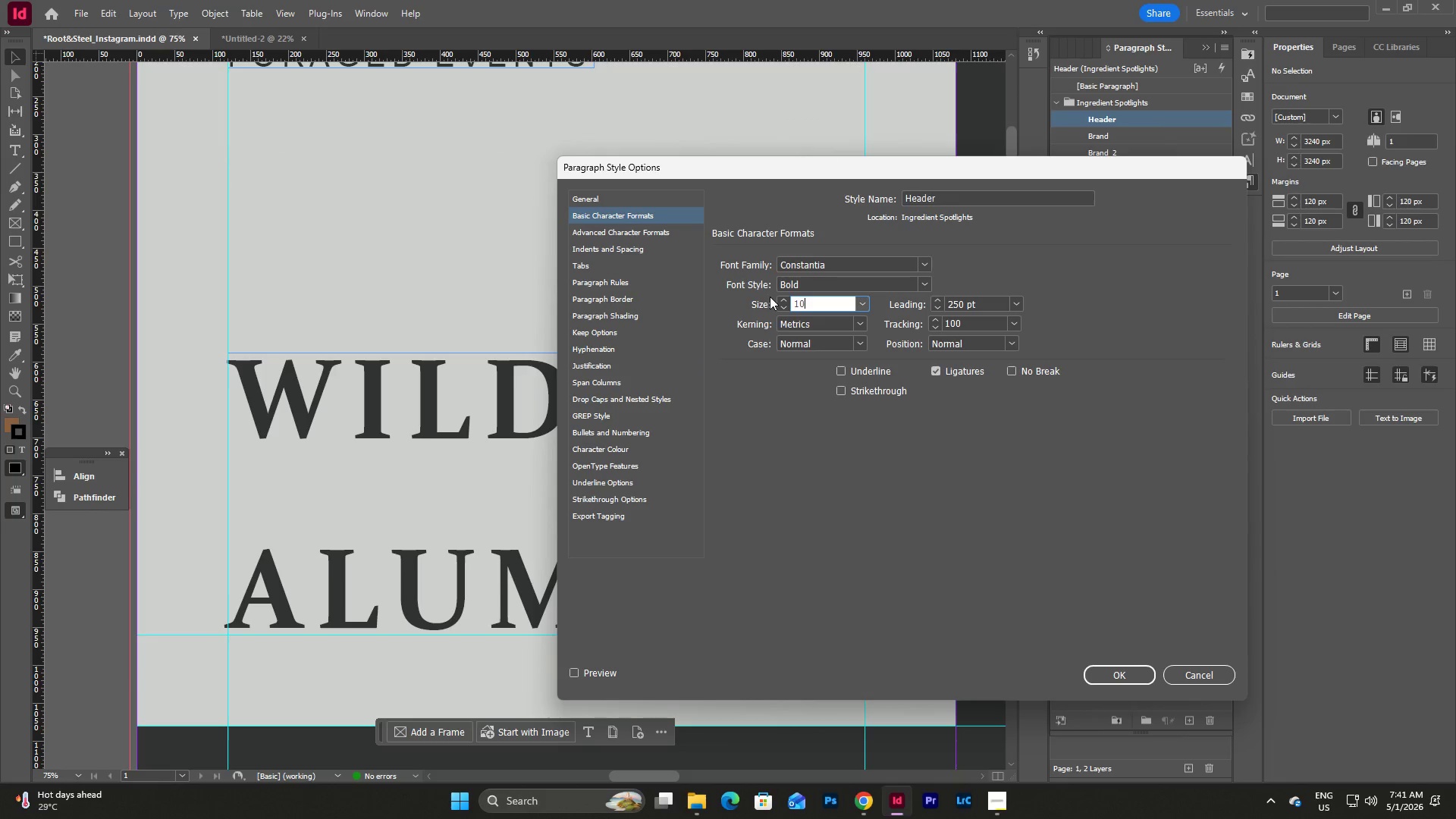 
key(Numpad0)
 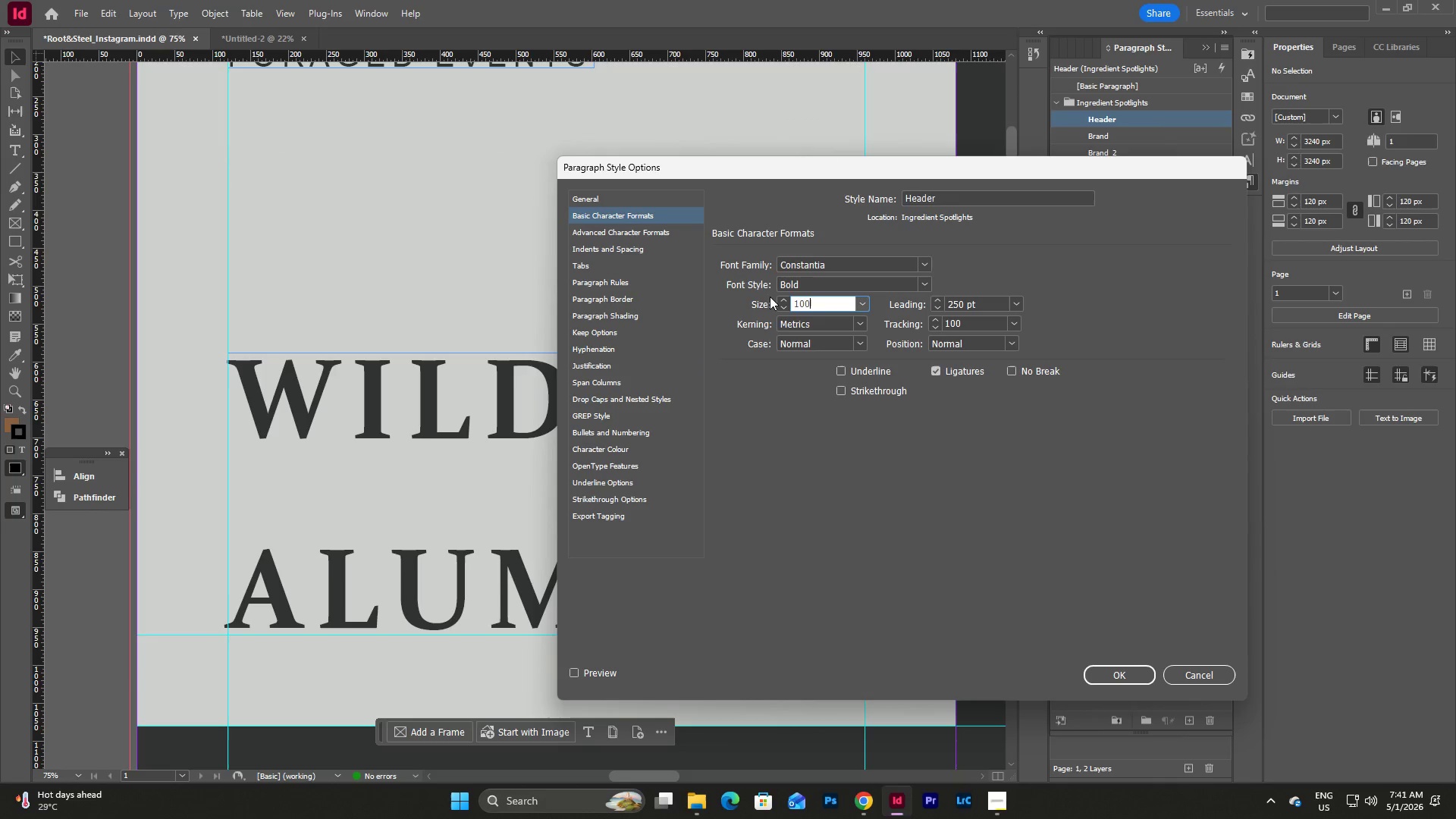 
key(Numpad0)
 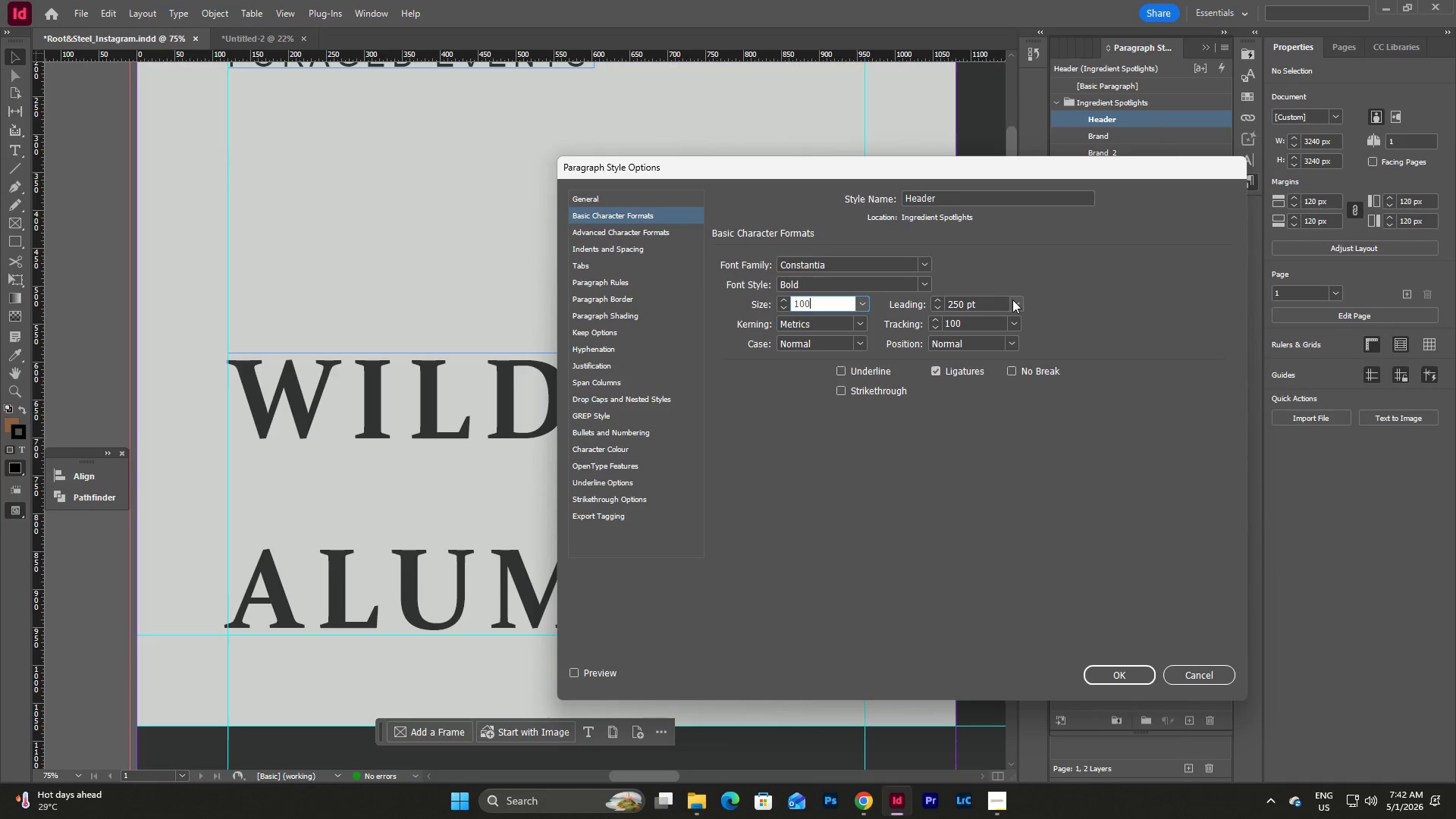 
left_click([1015, 300])
 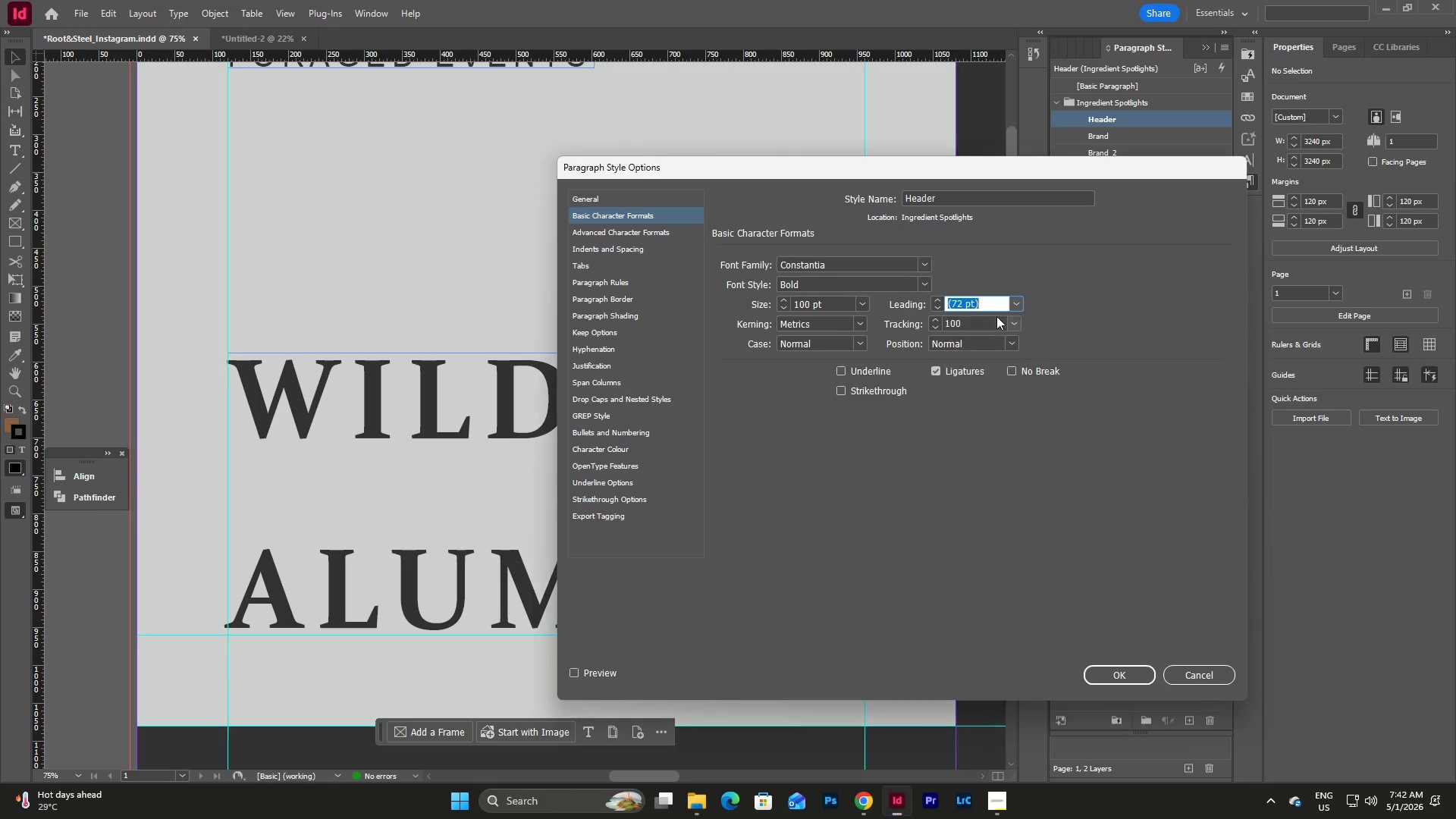 
double_click([1070, 294])
 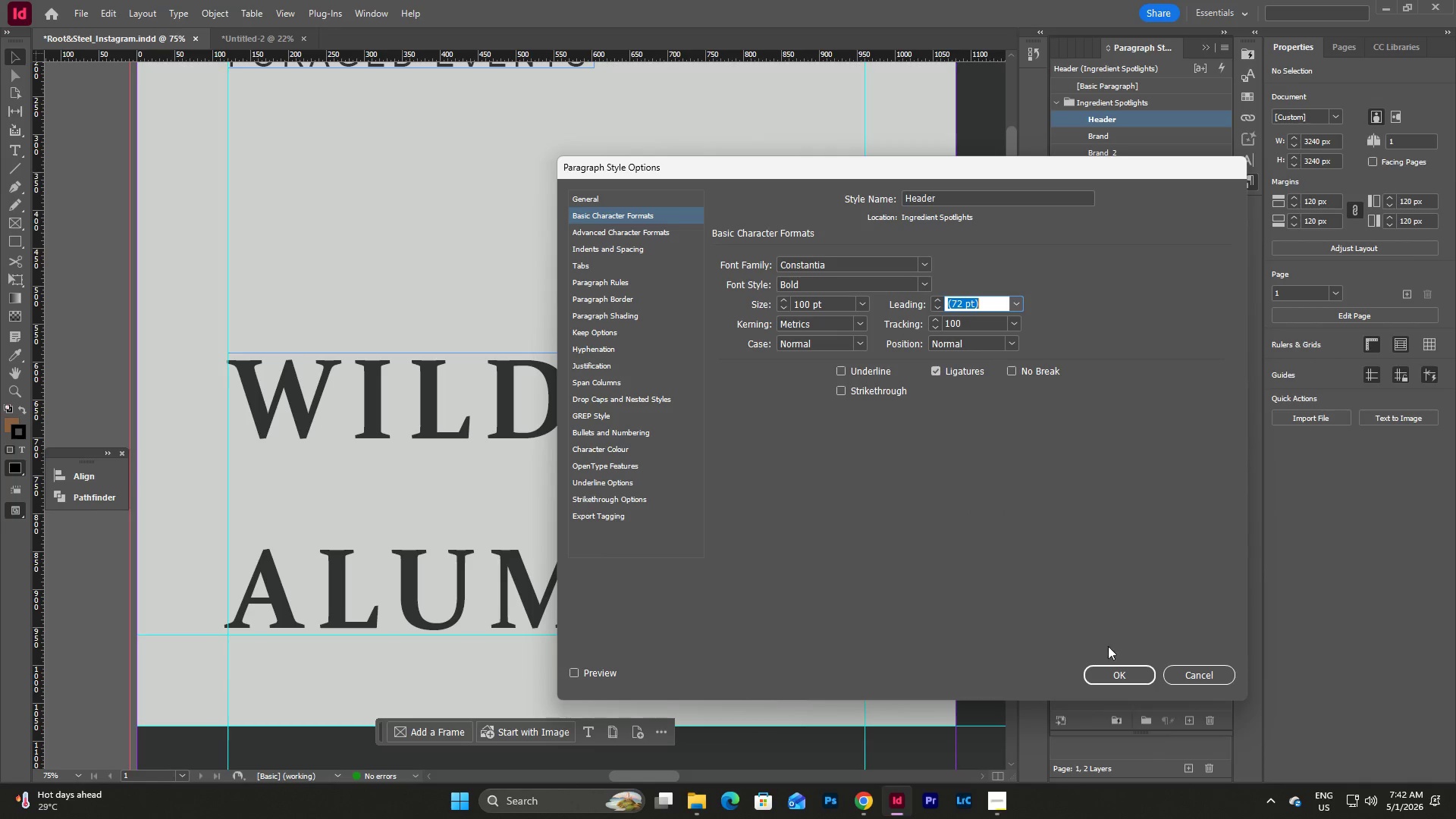 
left_click([1115, 680])
 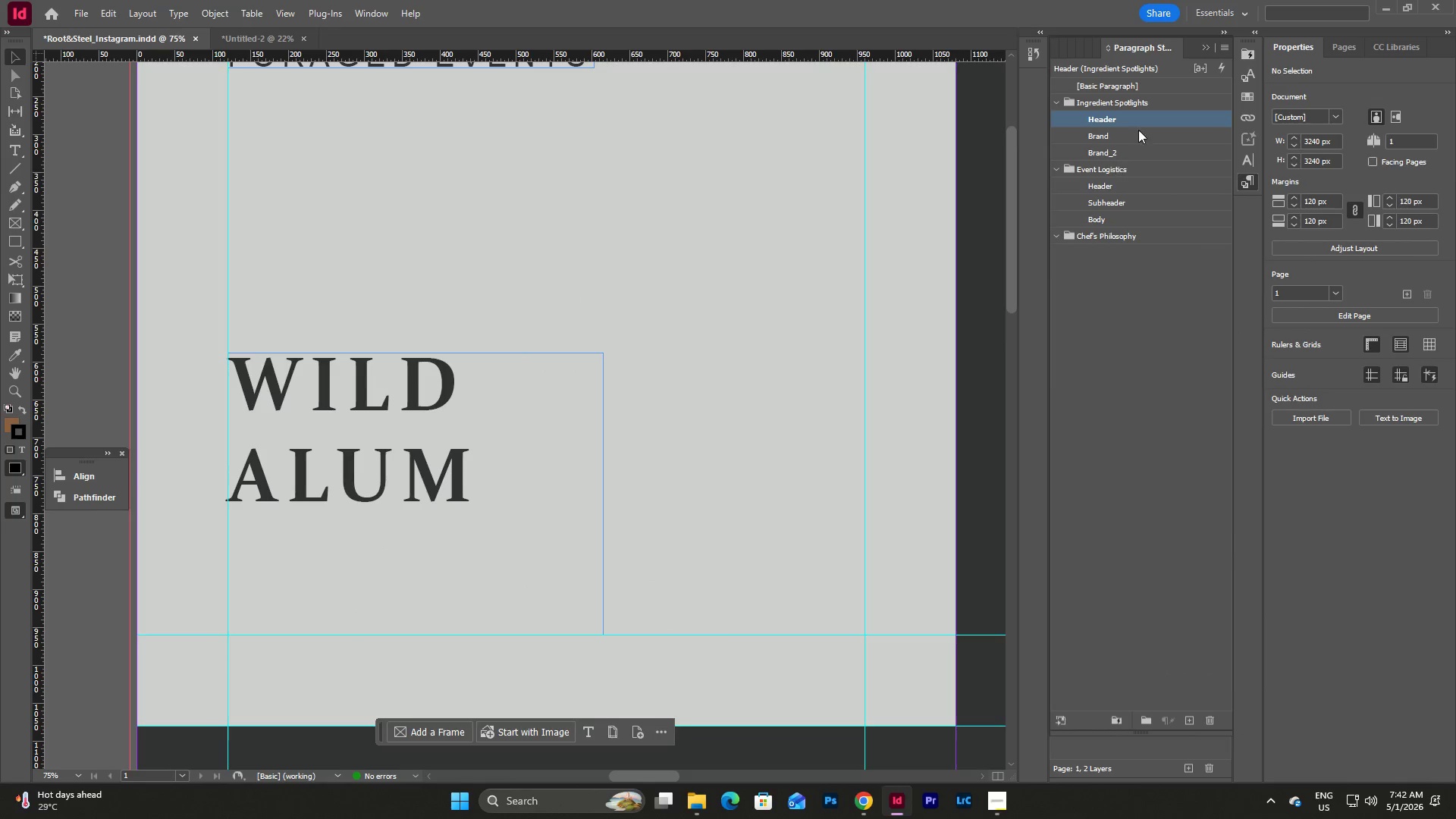 
double_click([1139, 118])
 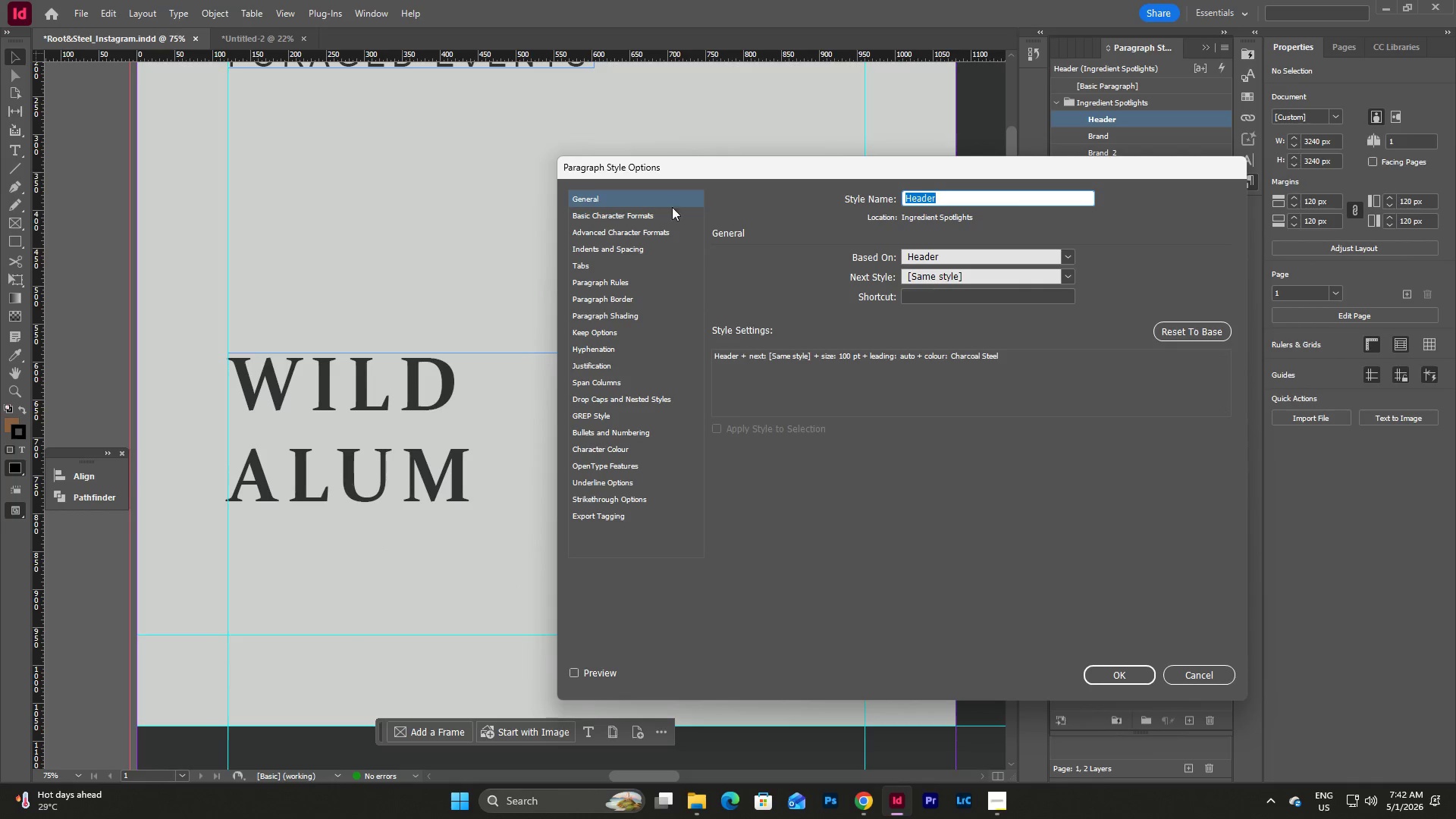 
left_click([629, 213])
 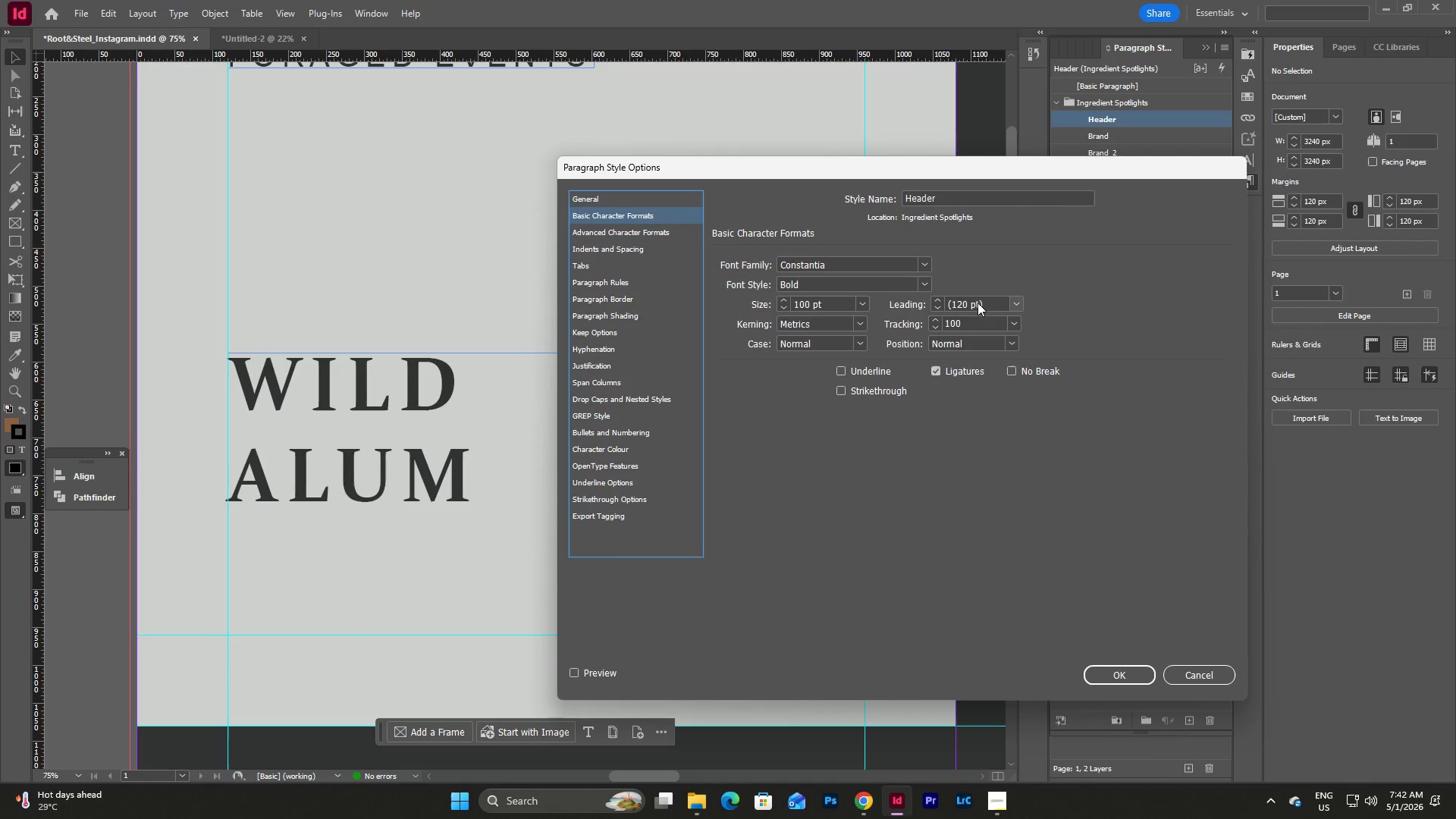 
wait(10.81)
 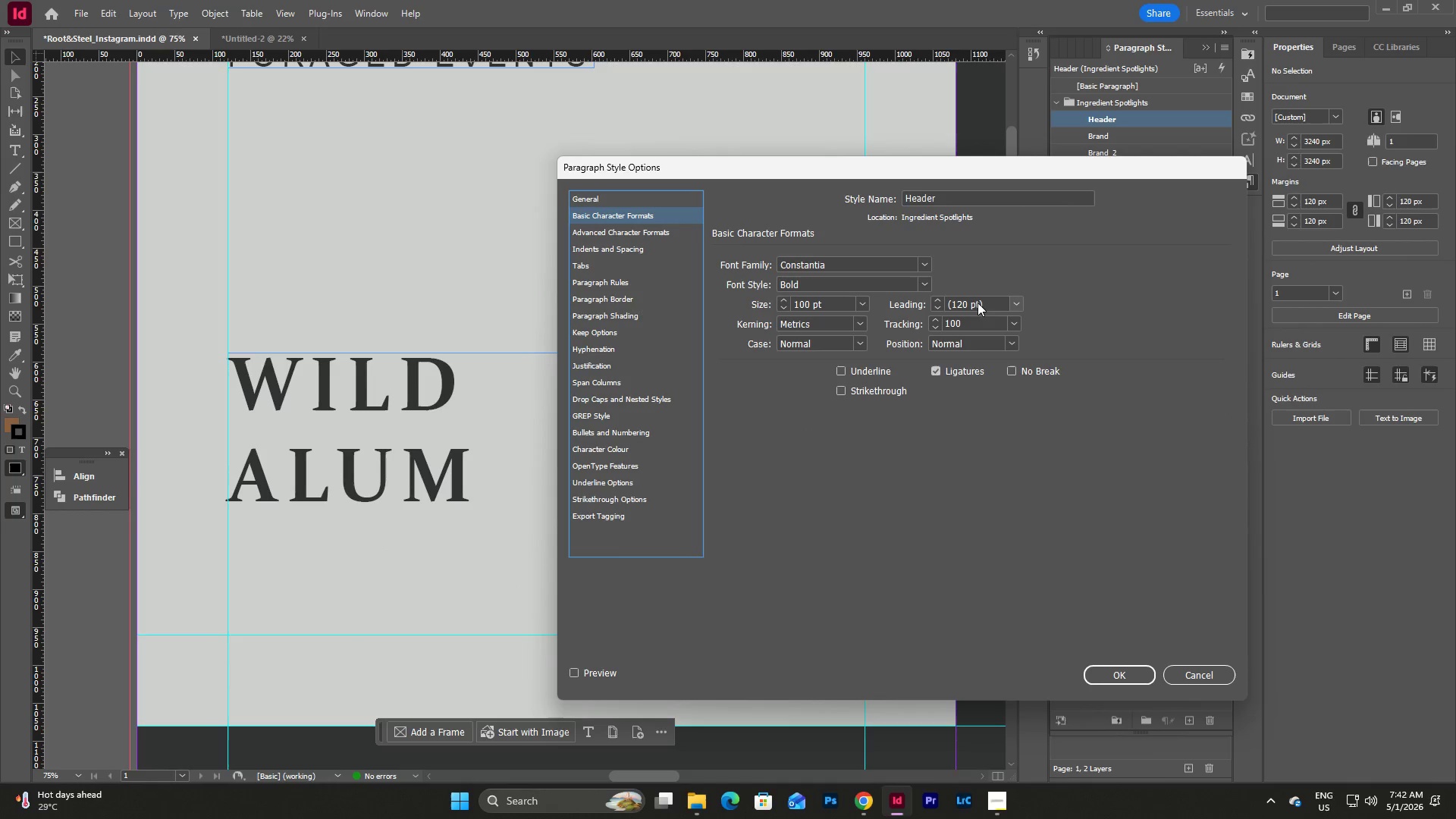 
left_click([335, 457])
 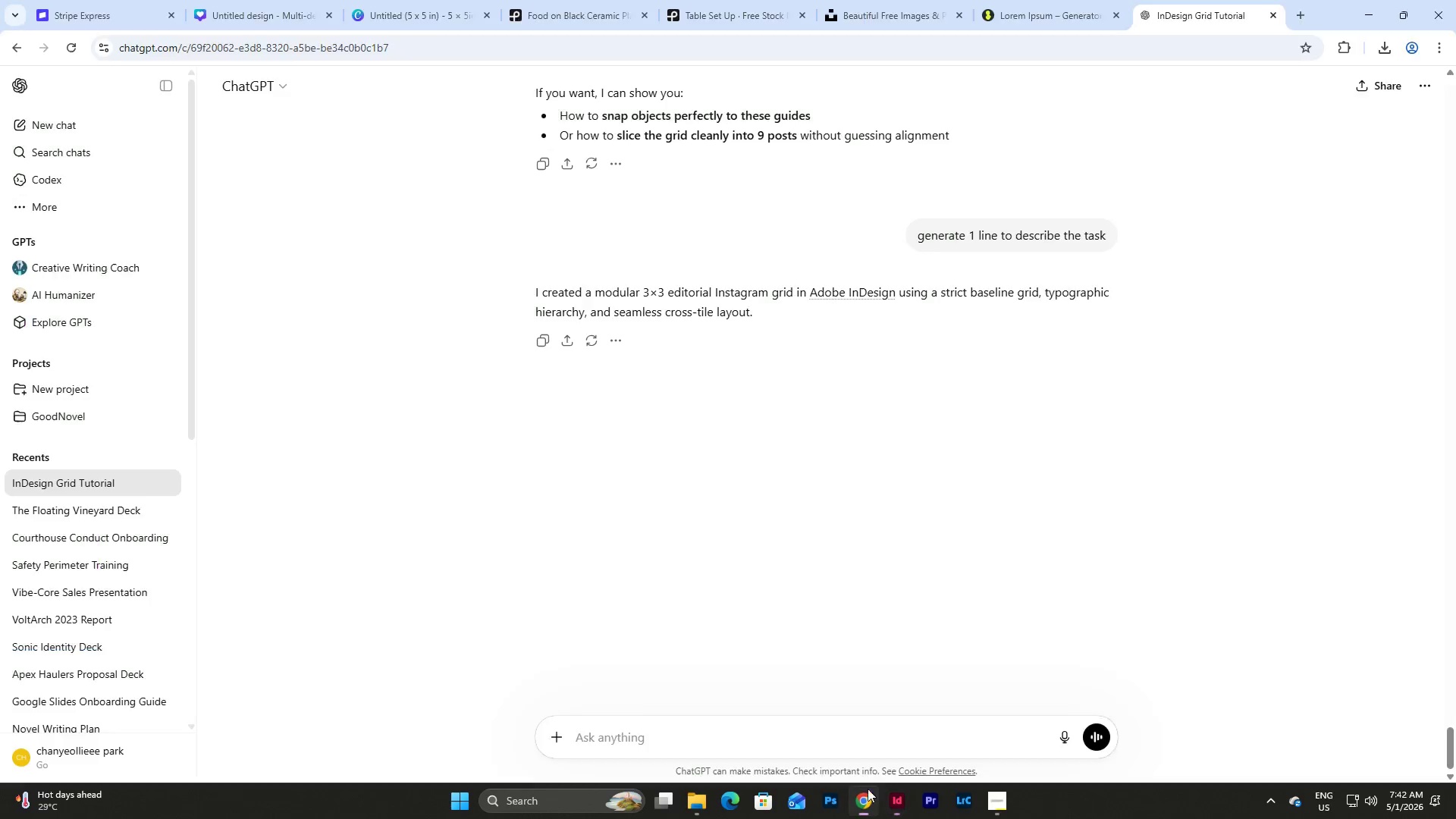 
left_click([1301, 4])
 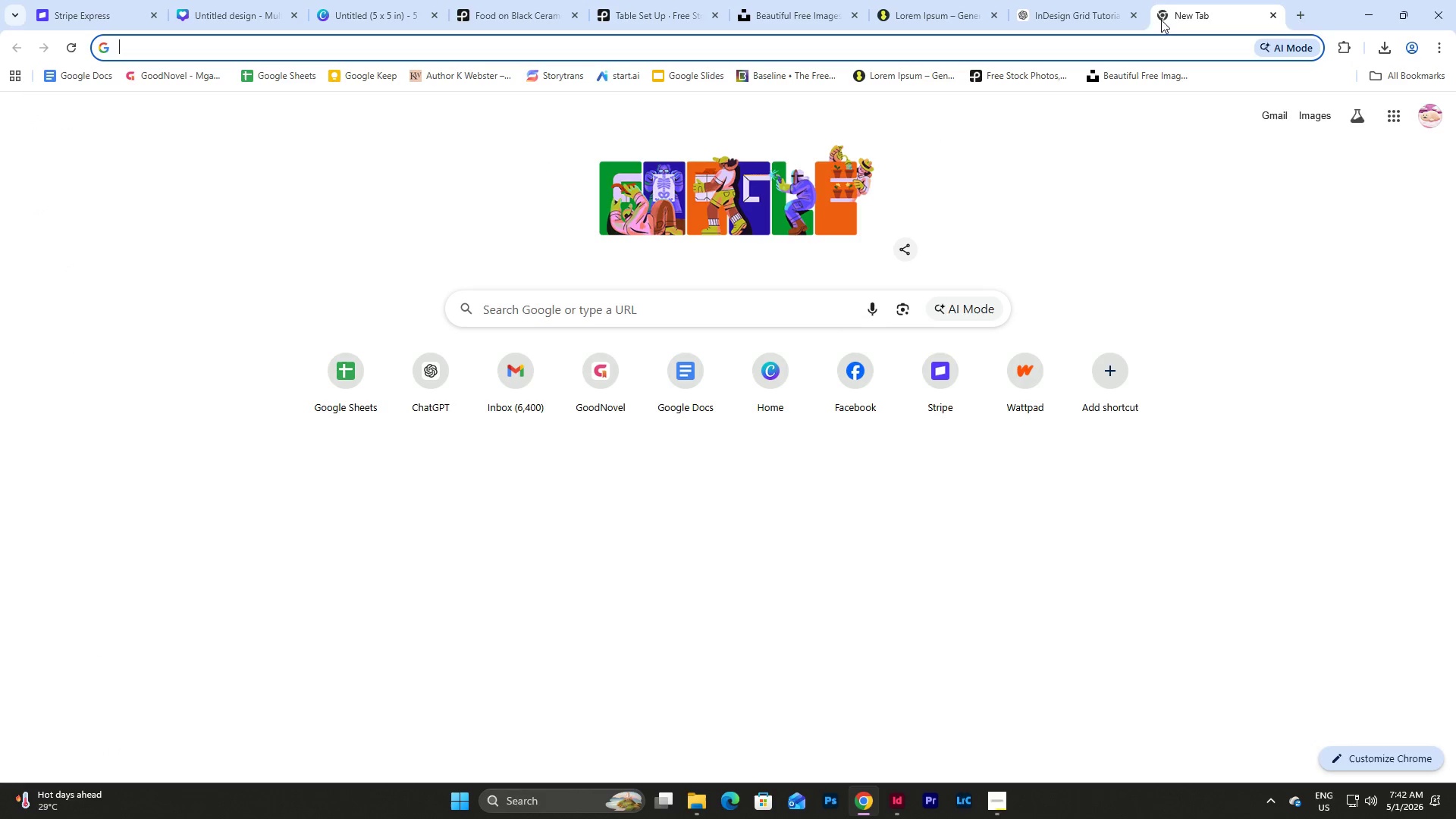 
left_click([1132, 14])
 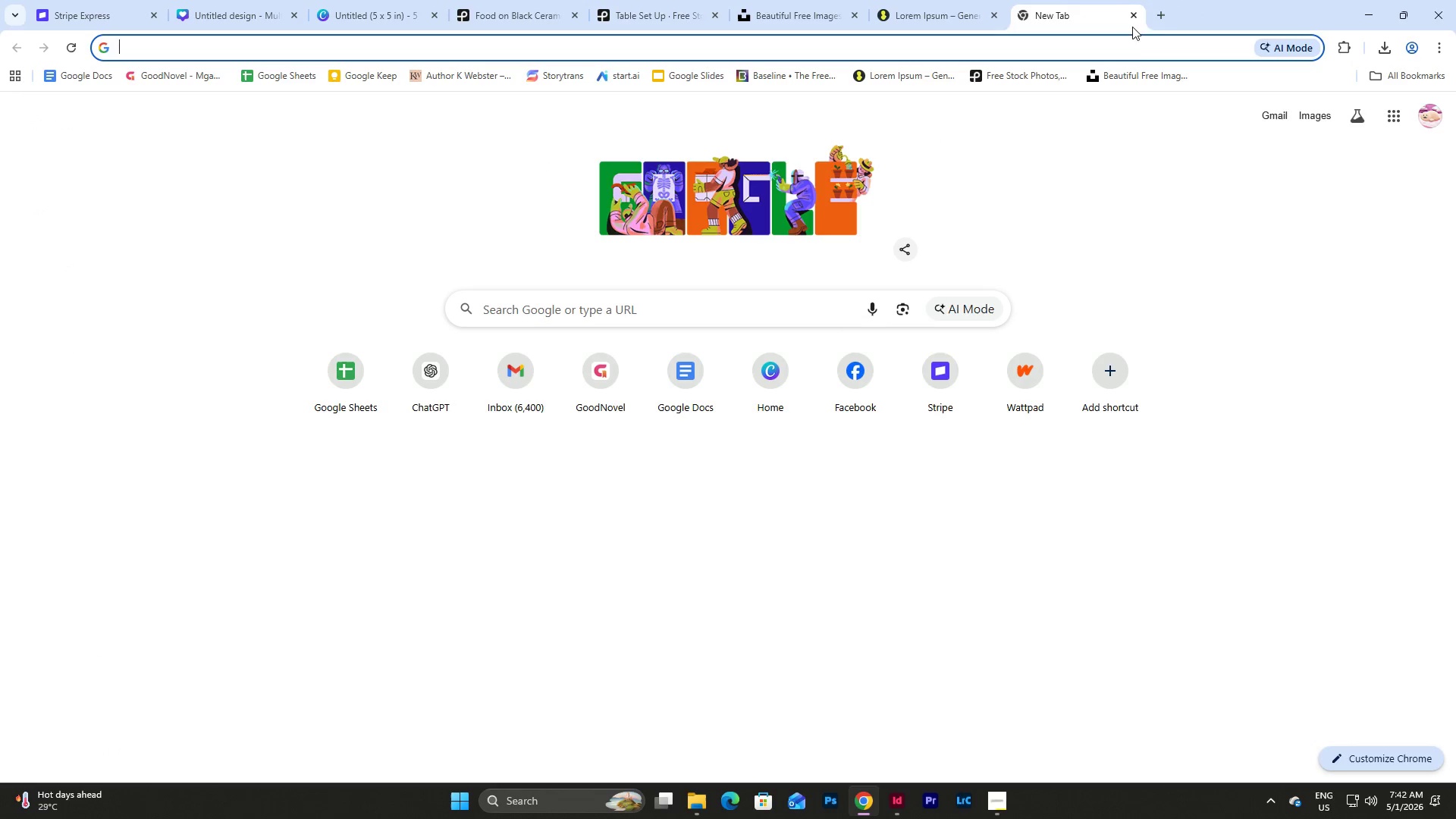 
left_click([1127, 43])
 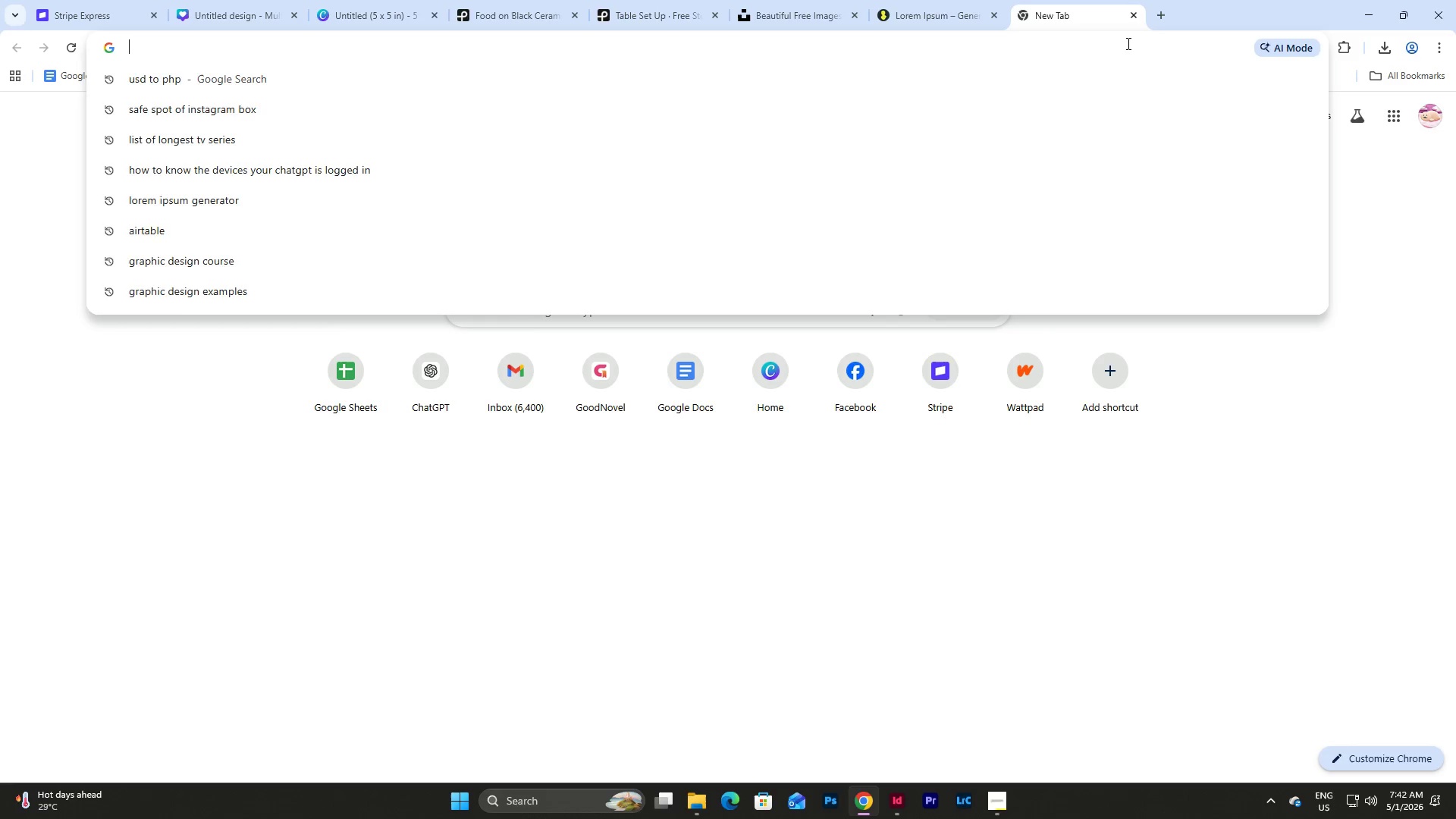 
type(wild allium)
 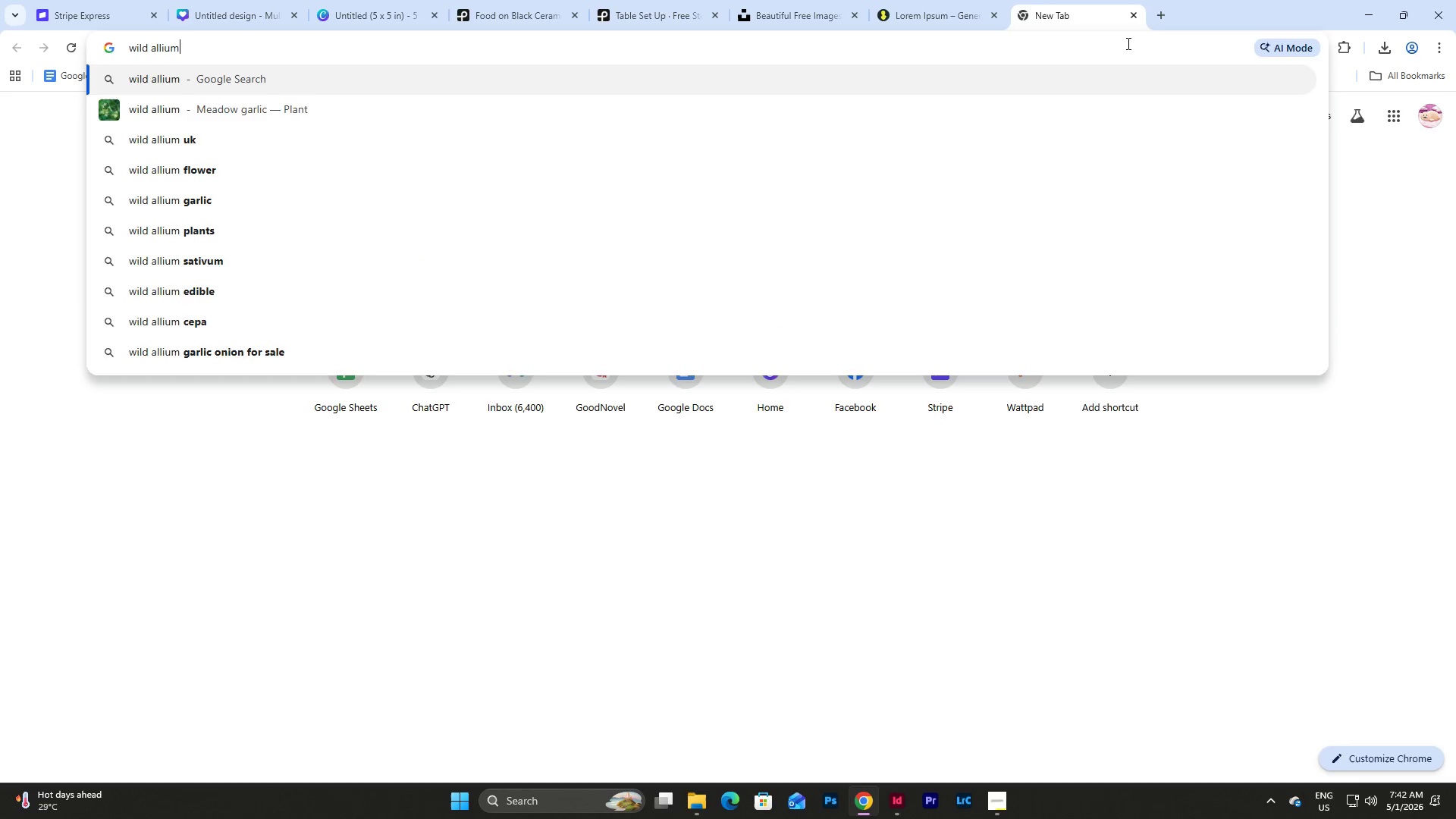 
key(Enter)
 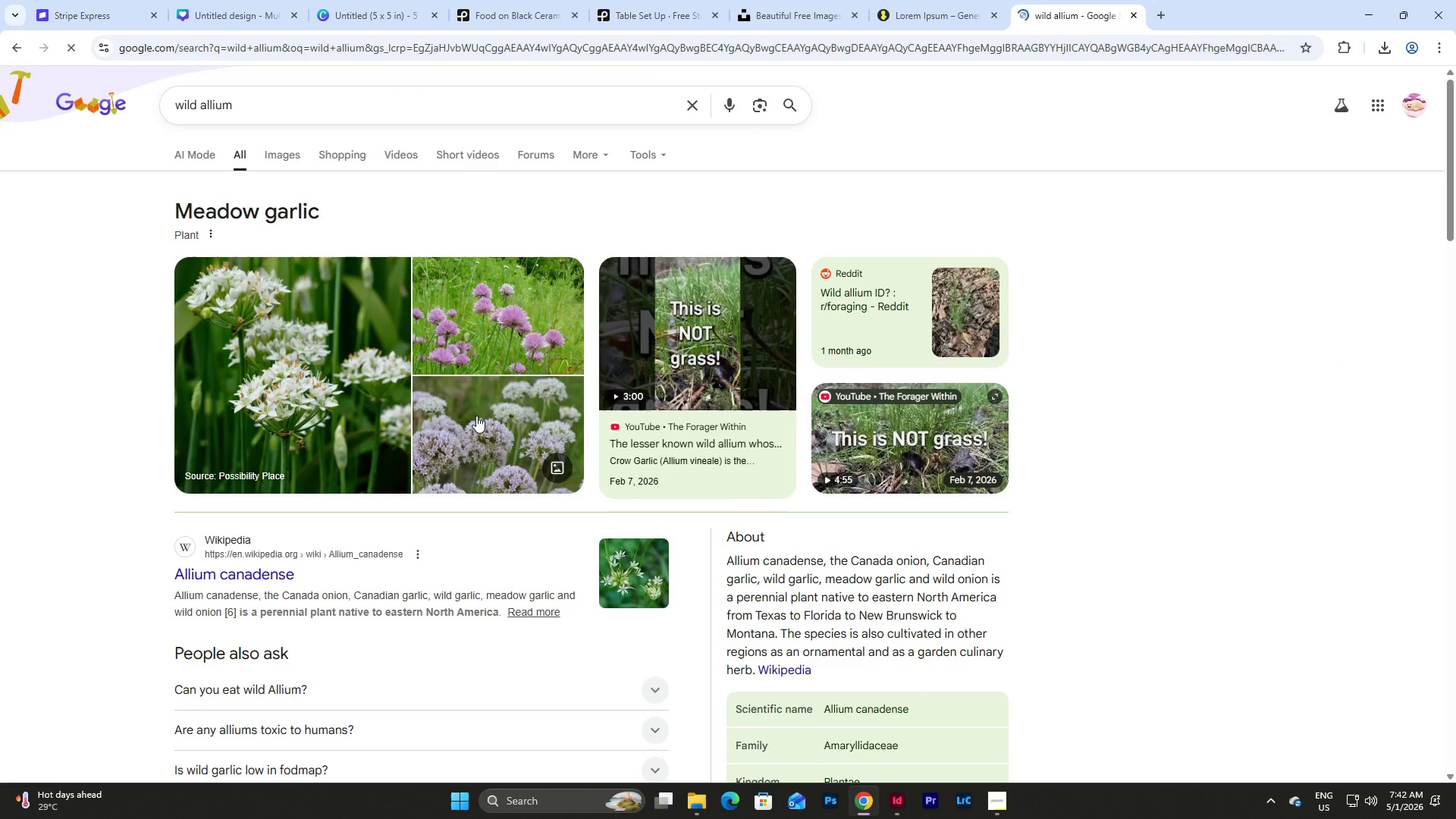 
scroll: coordinate [371, 453], scroll_direction: down, amount: 2.0
 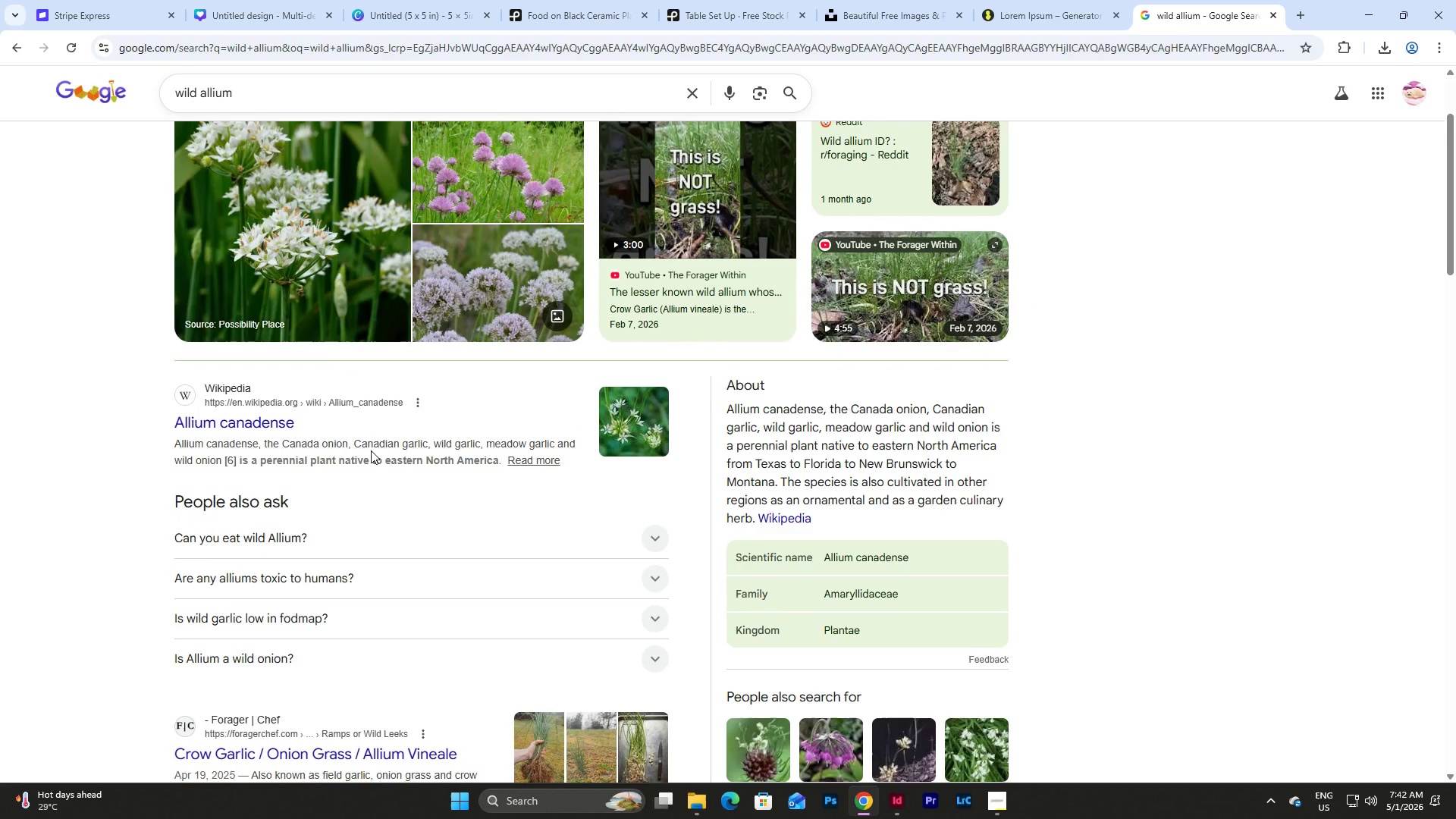 
scroll: coordinate [372, 450], scroll_direction: up, amount: 4.0
 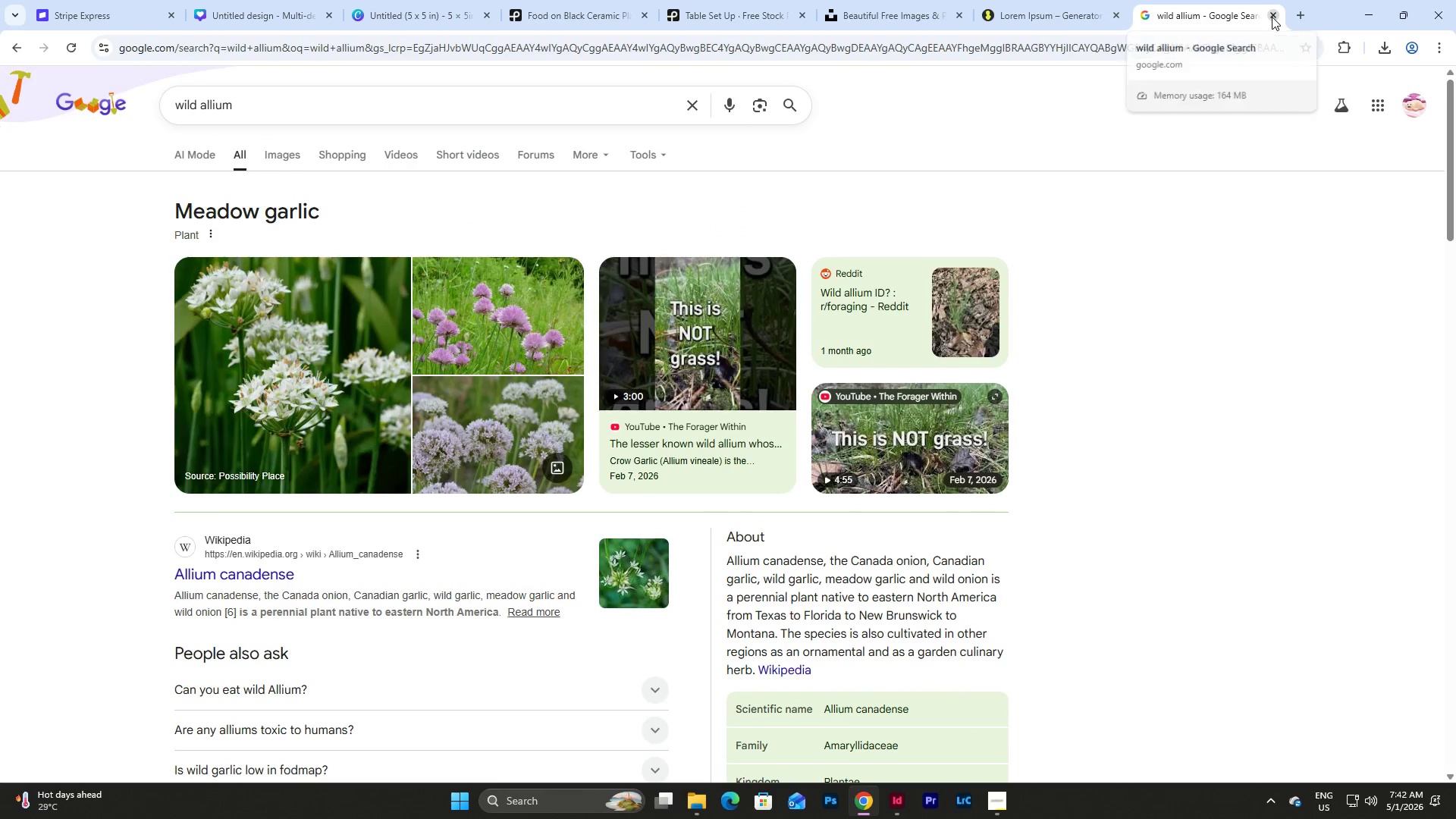 
left_click([1272, 17])